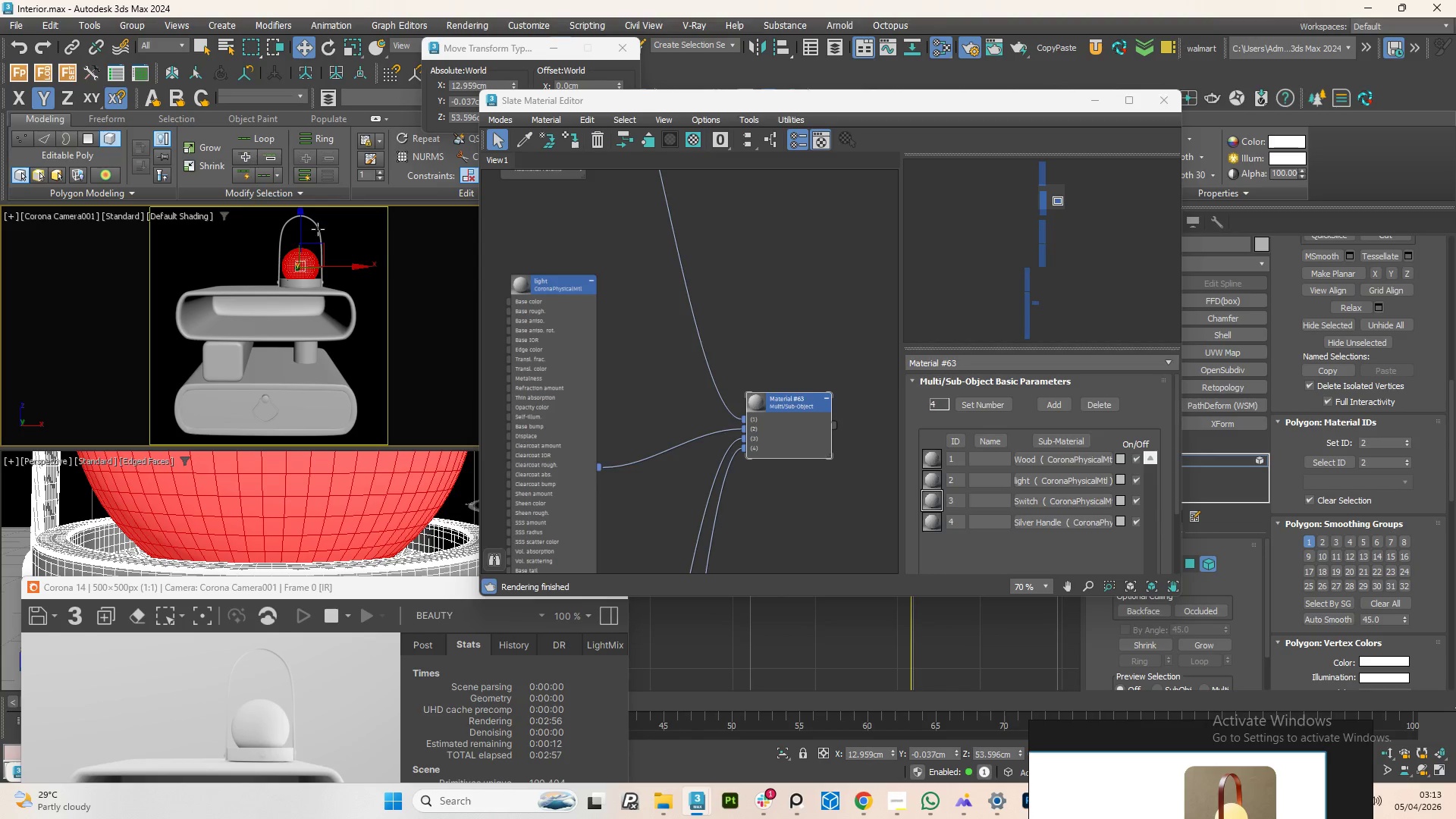 
left_click([318, 229])
 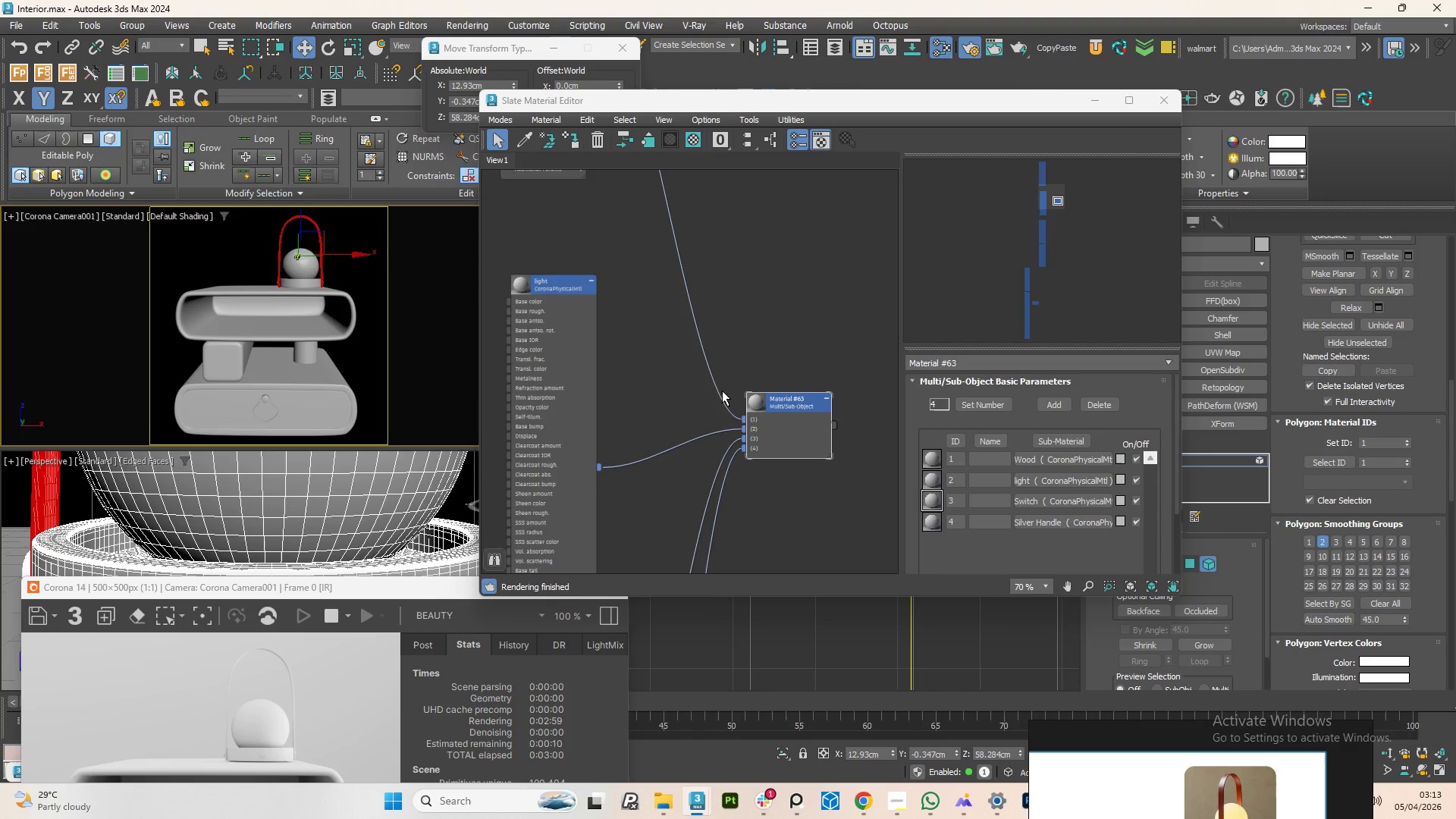 
scroll: coordinate [623, 362], scroll_direction: down, amount: 3.0
 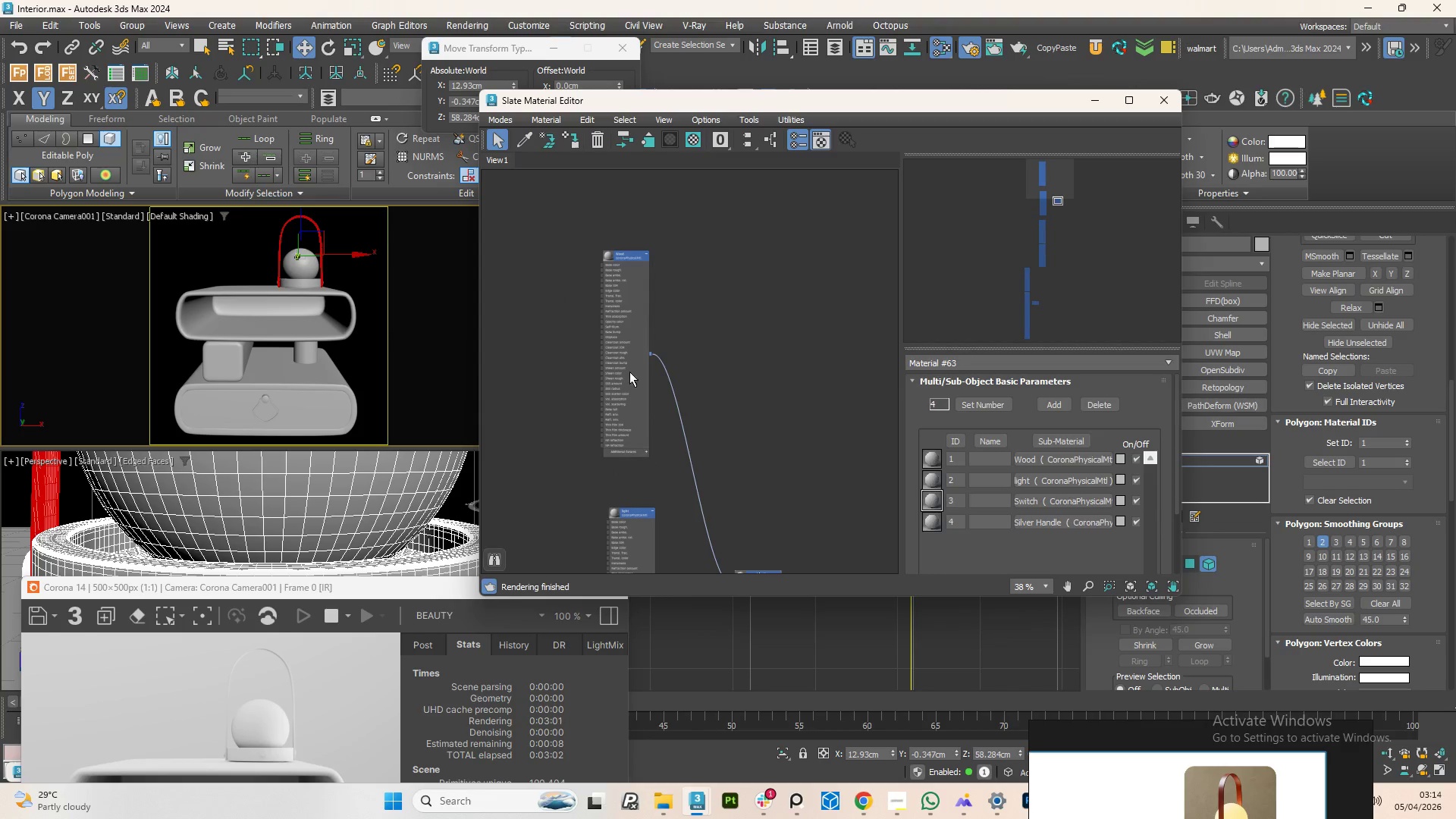 
scroll: coordinate [613, 262], scroll_direction: up, amount: 3.0
 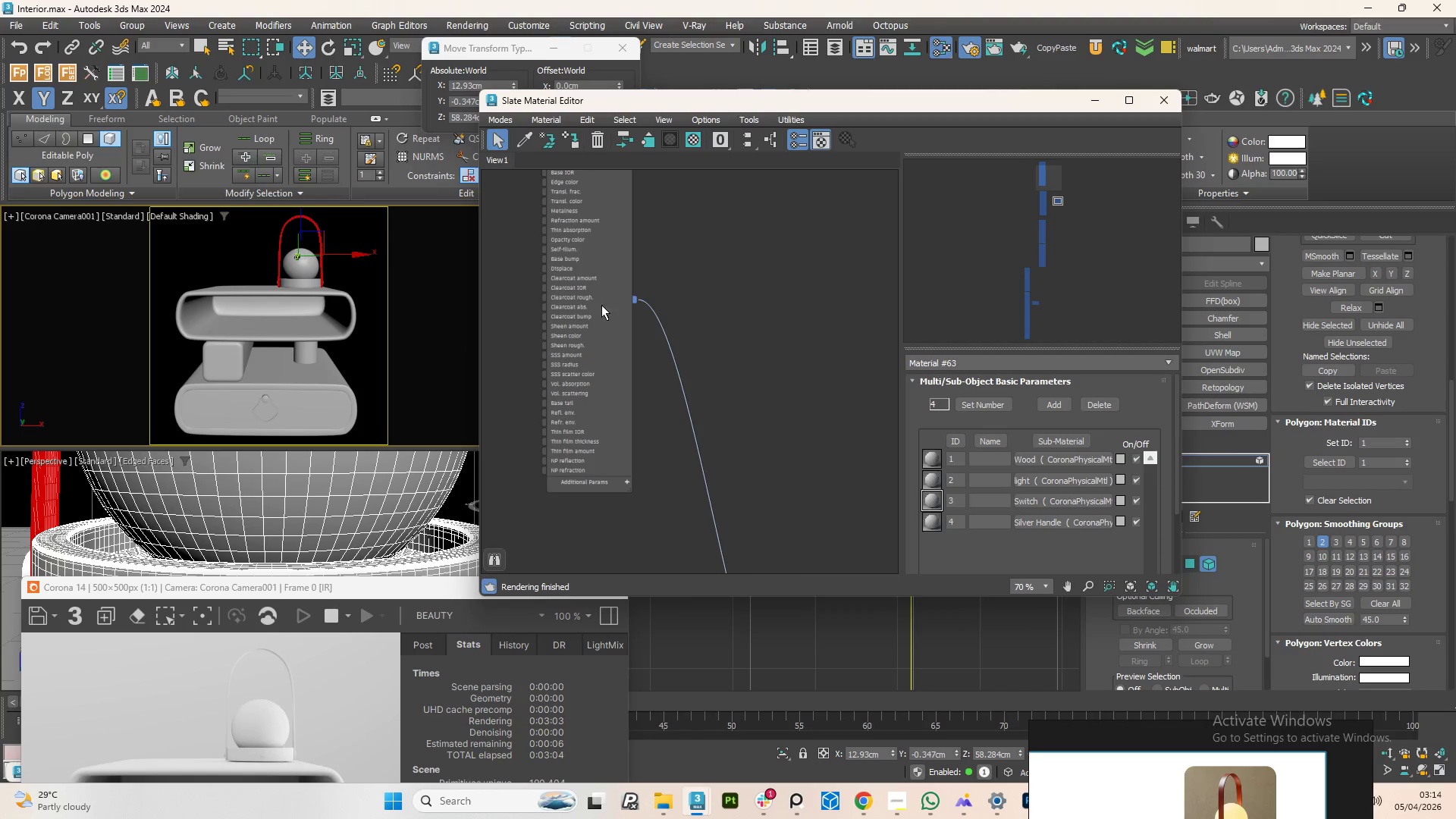 
key(5)
 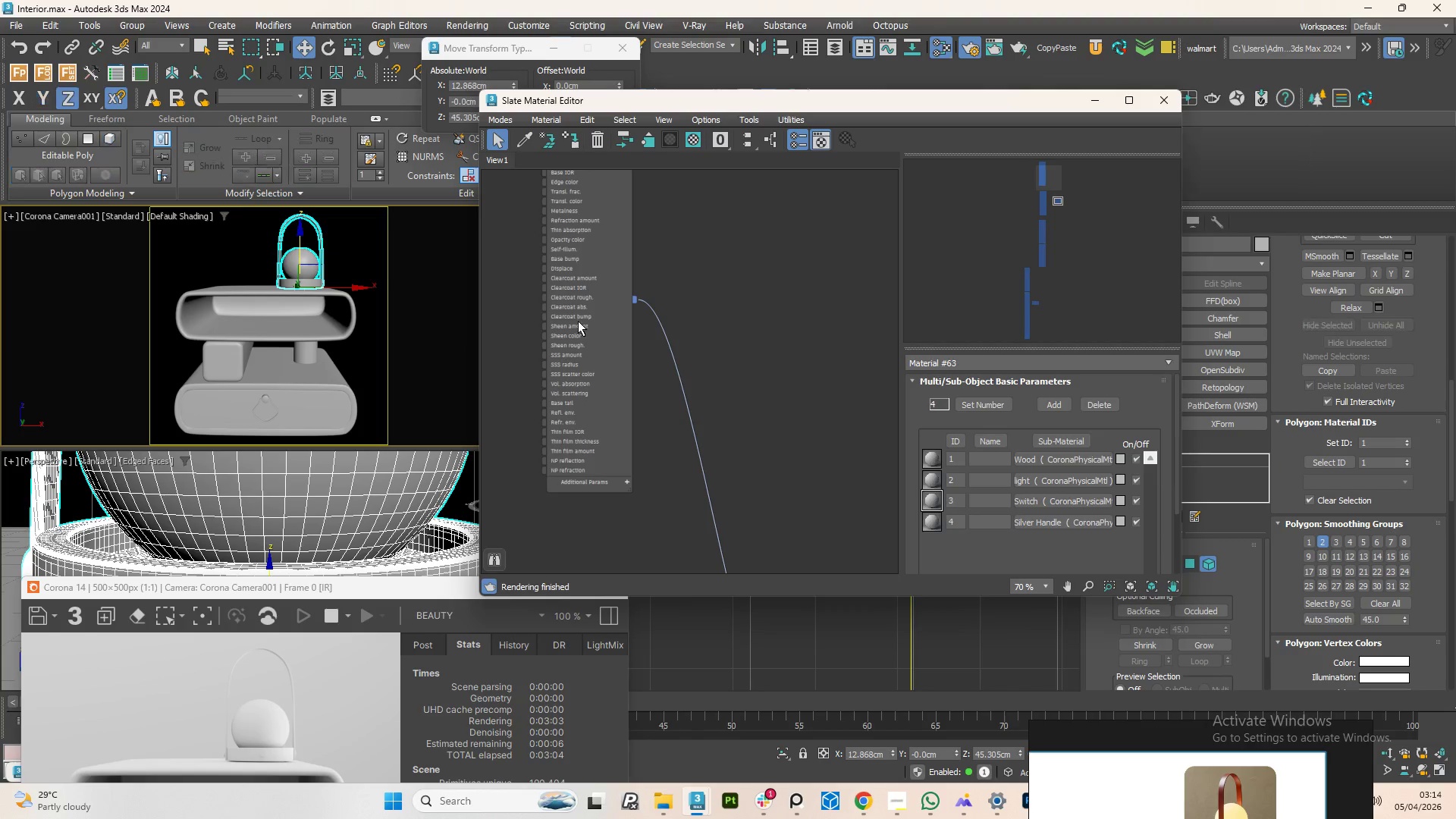 
scroll: coordinate [576, 297], scroll_direction: down, amount: 4.0
 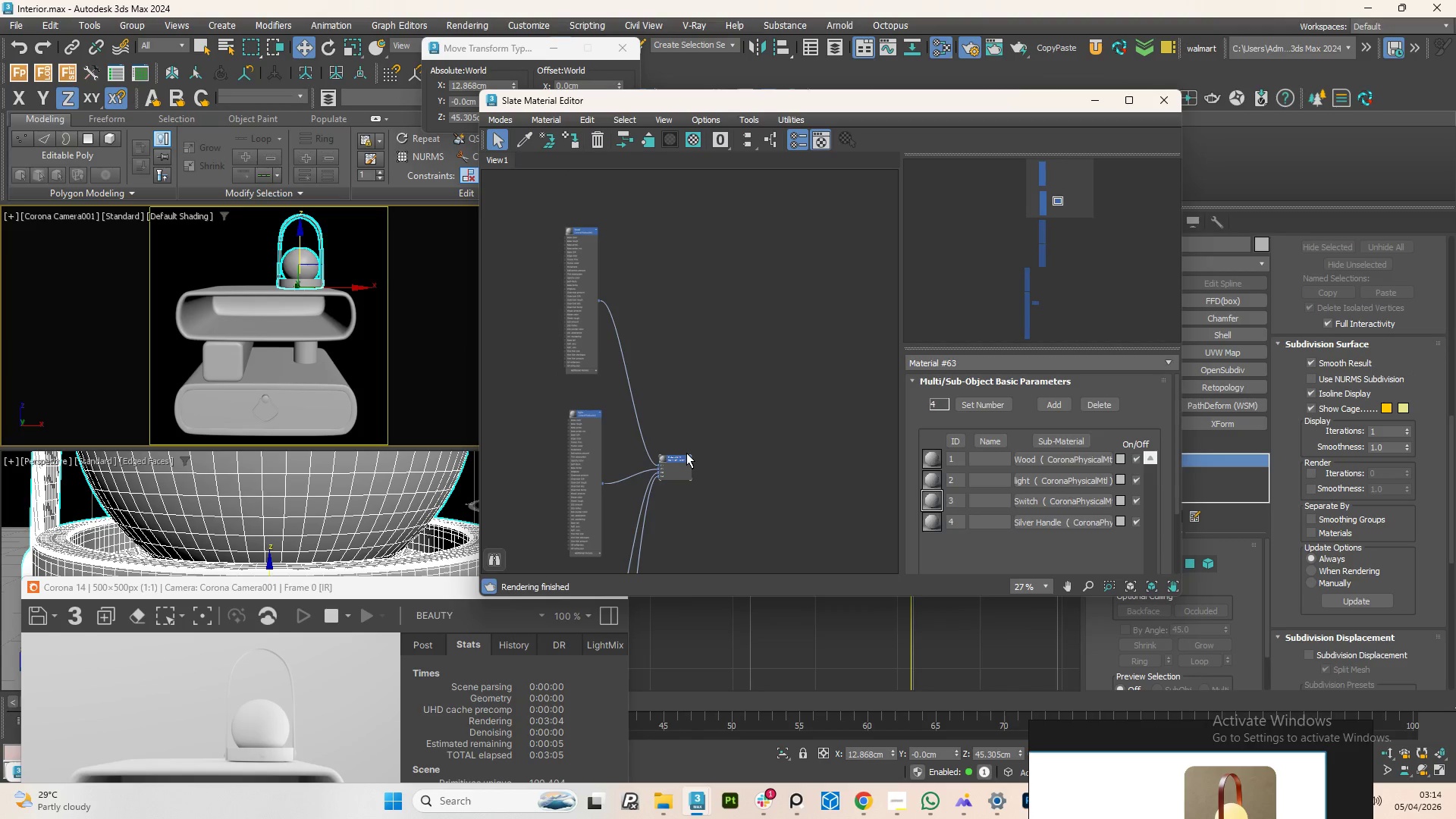 
left_click([681, 461])
 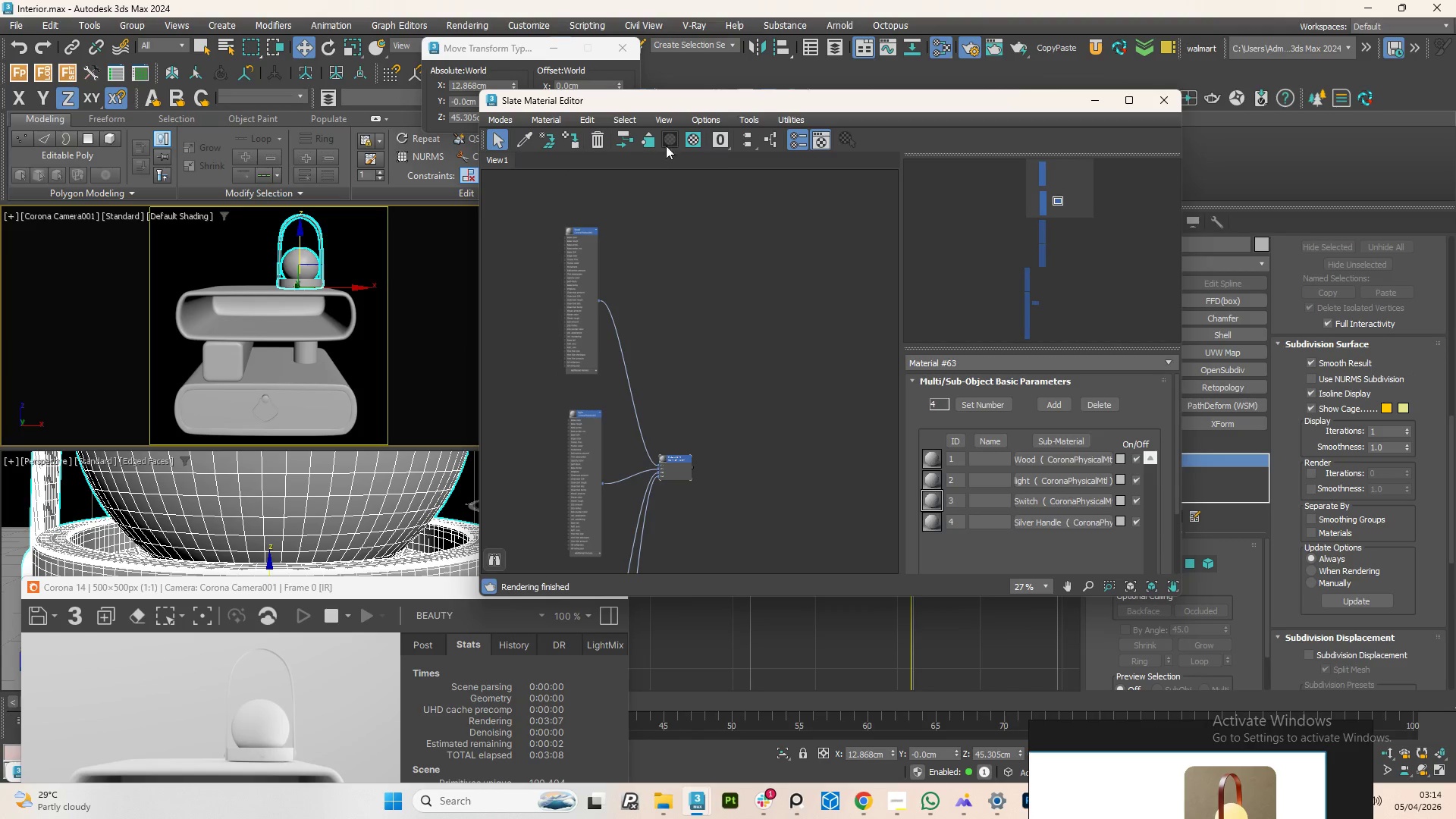 
left_click([774, 149])
 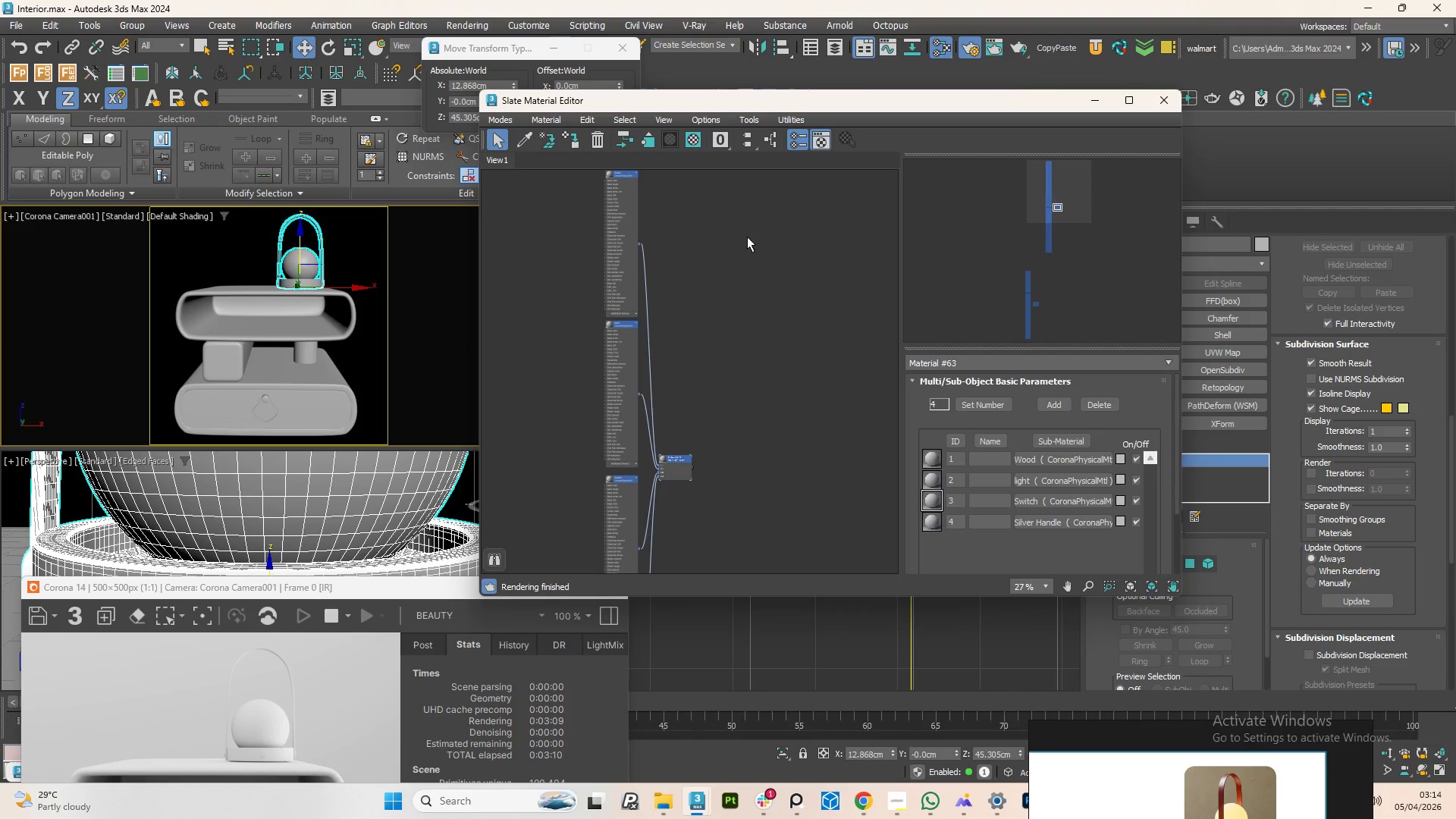 
scroll: coordinate [739, 302], scroll_direction: down, amount: 2.0
 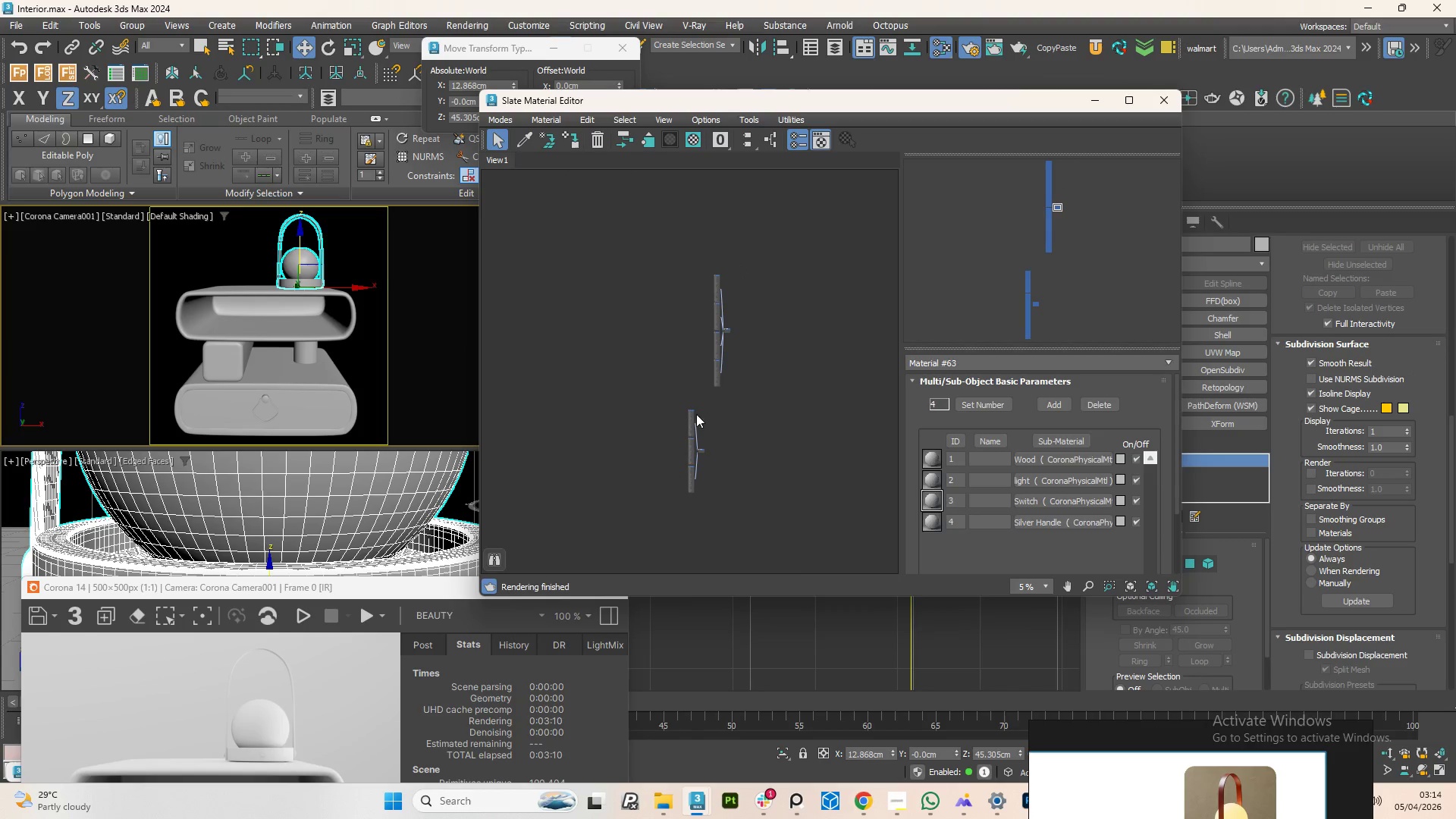 
scroll: coordinate [738, 322], scroll_direction: up, amount: 3.0
 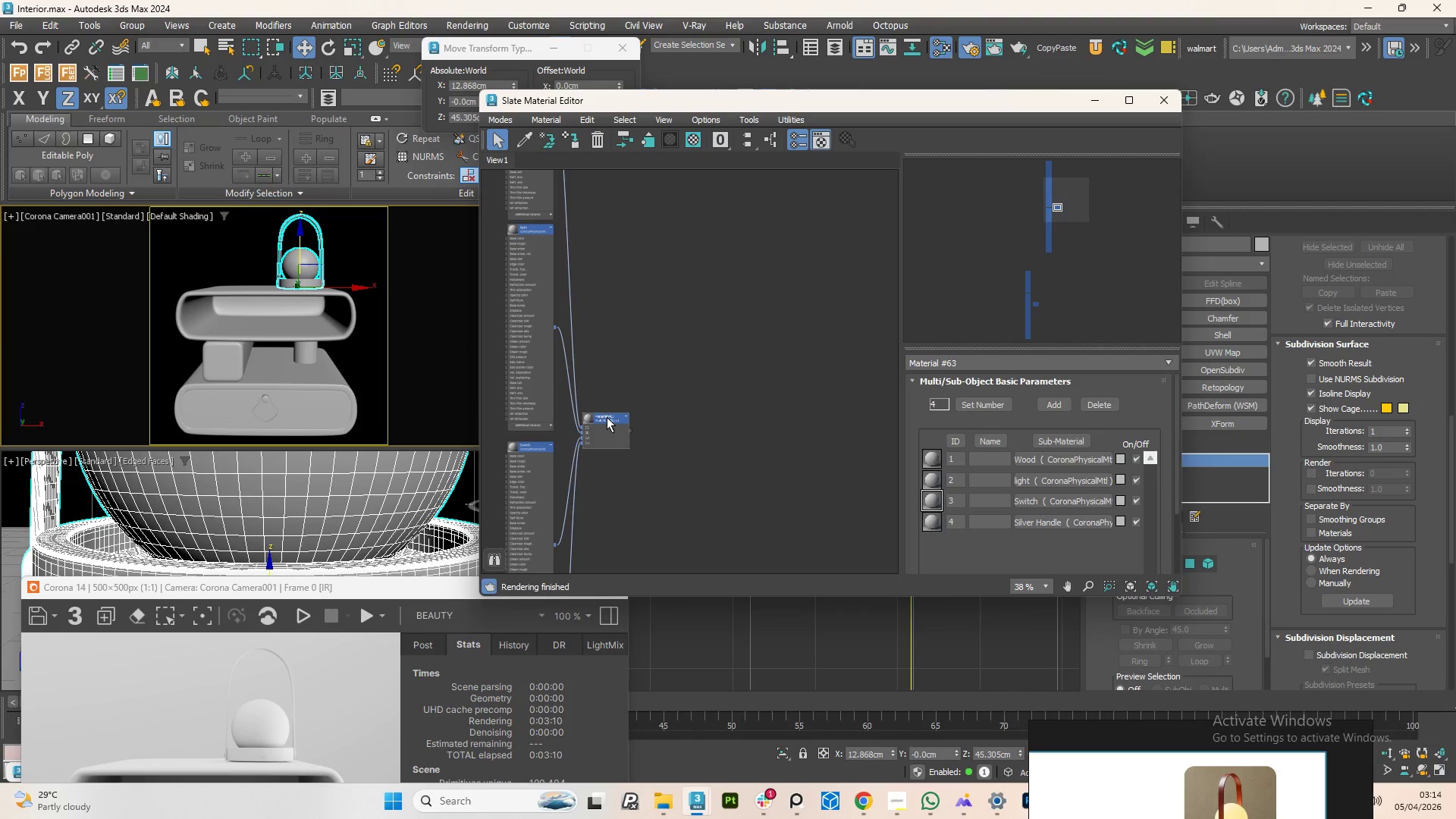 
left_click([607, 417])
 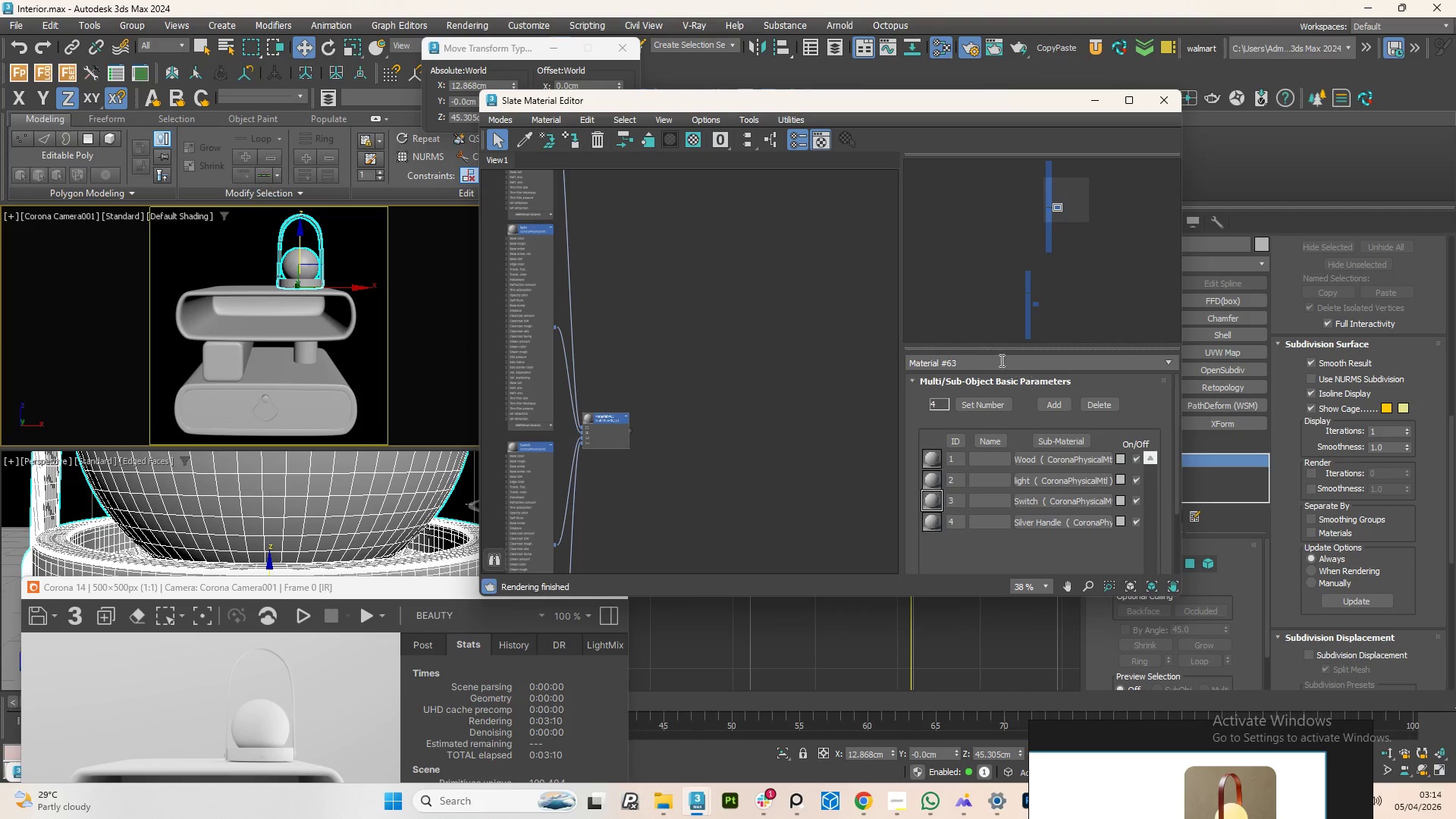 
left_click_drag(start_coordinate=[990, 353], to_coordinate=[986, 353])
 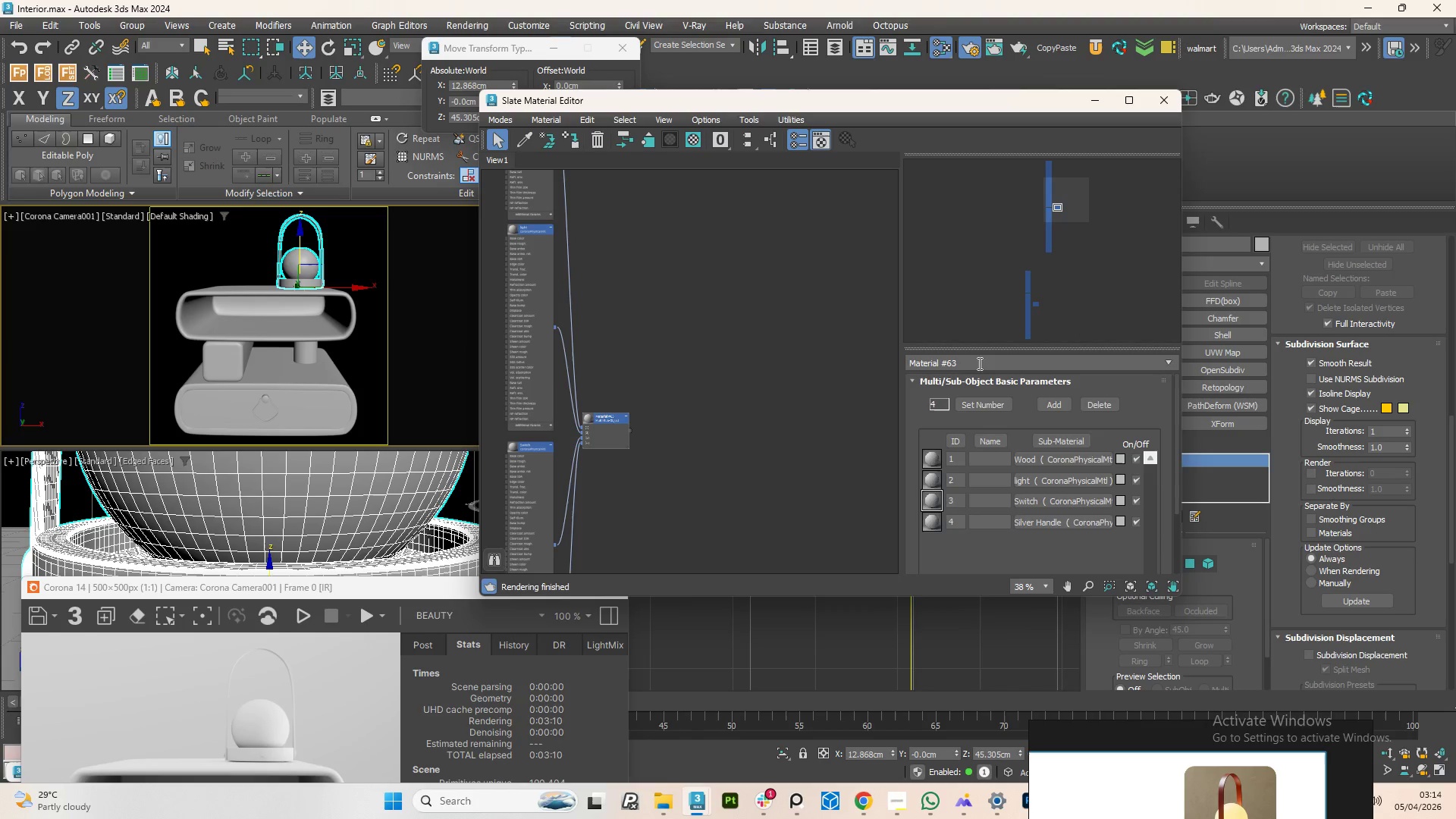 
left_click_drag(start_coordinate=[978, 363], to_coordinate=[842, 370])
 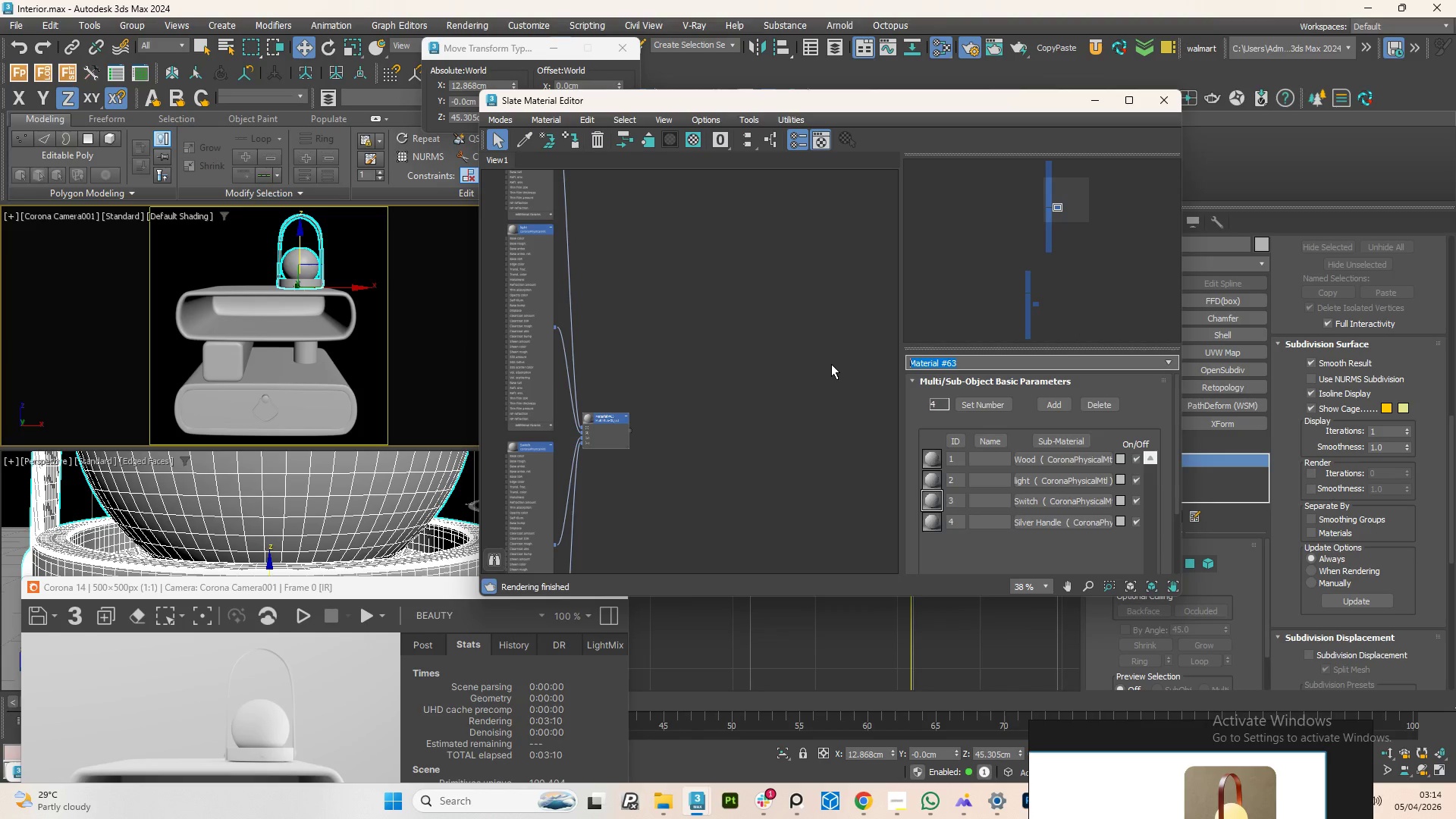 
type(Lantern)
 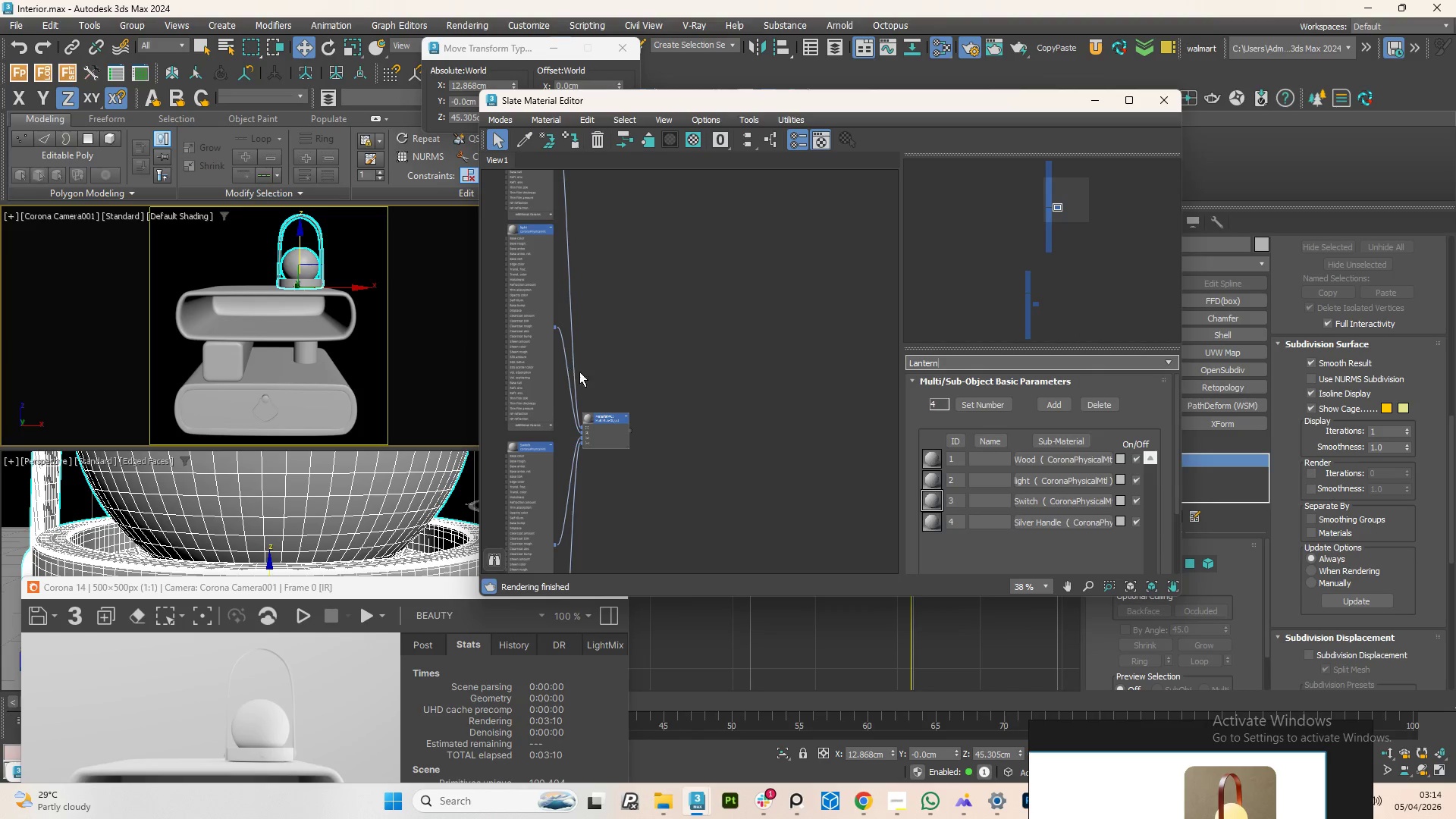 
left_click([805, 376])
 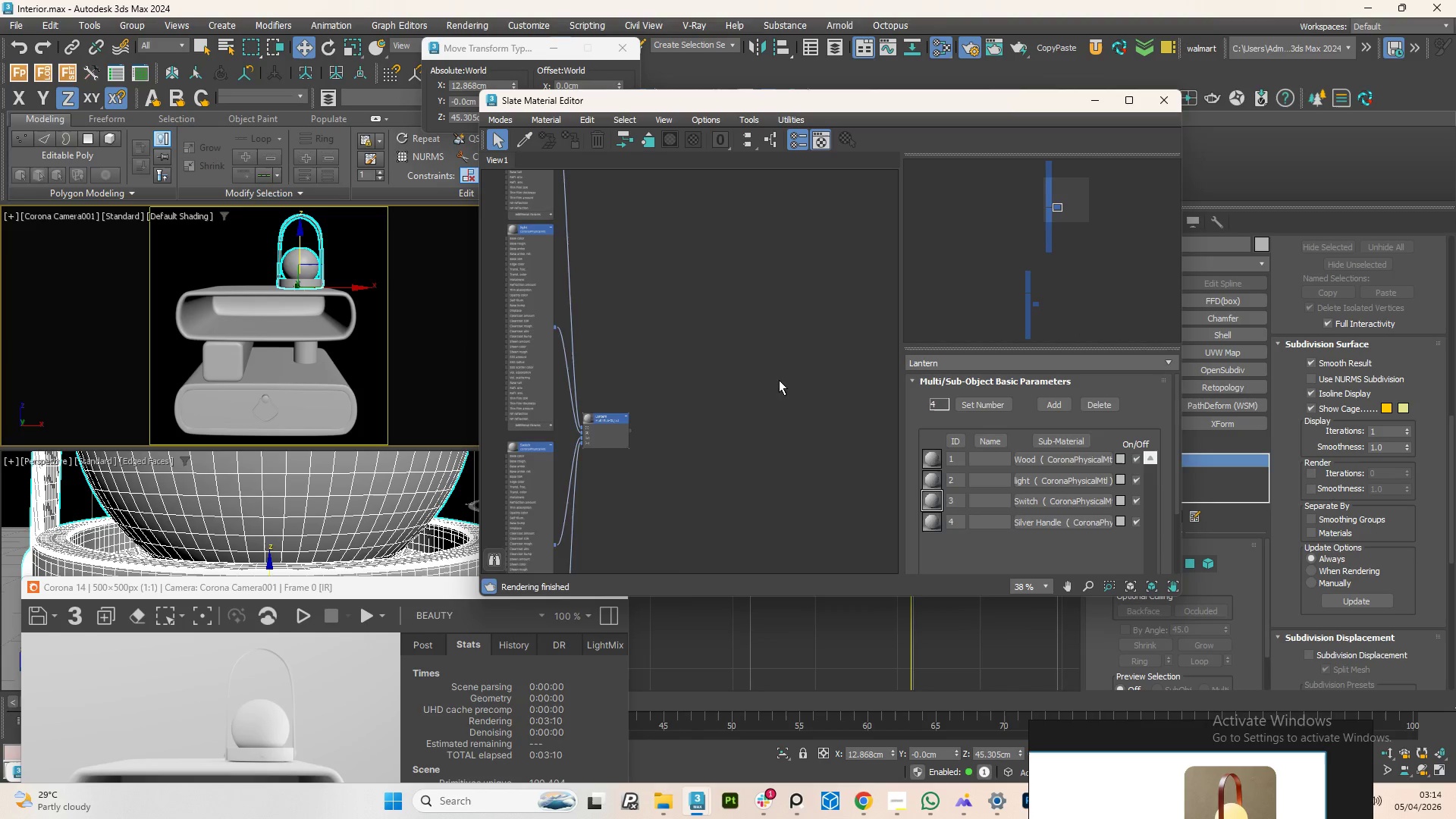 
scroll: coordinate [799, 378], scroll_direction: down, amount: 5.0
 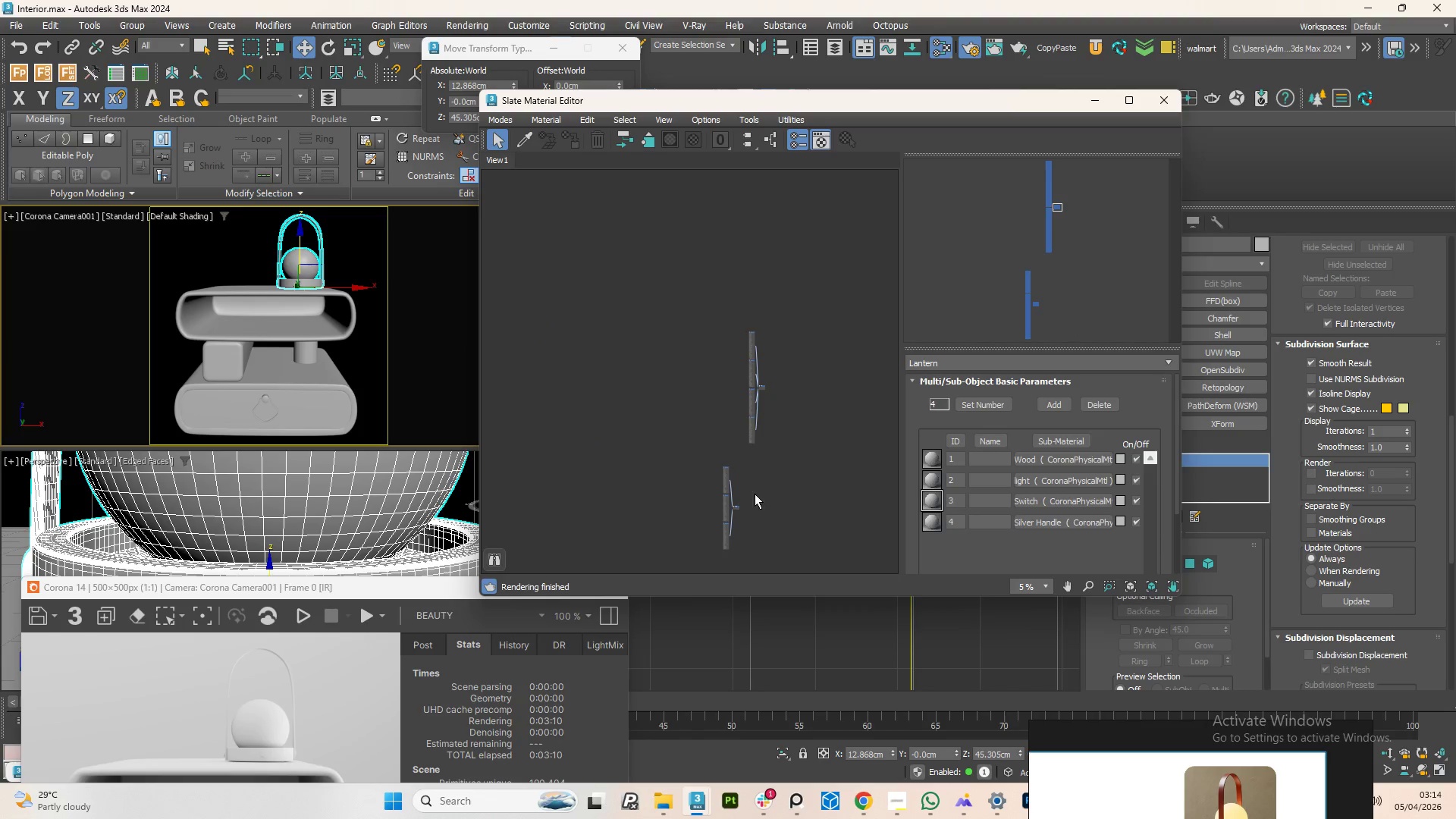 
left_click([767, 468])
 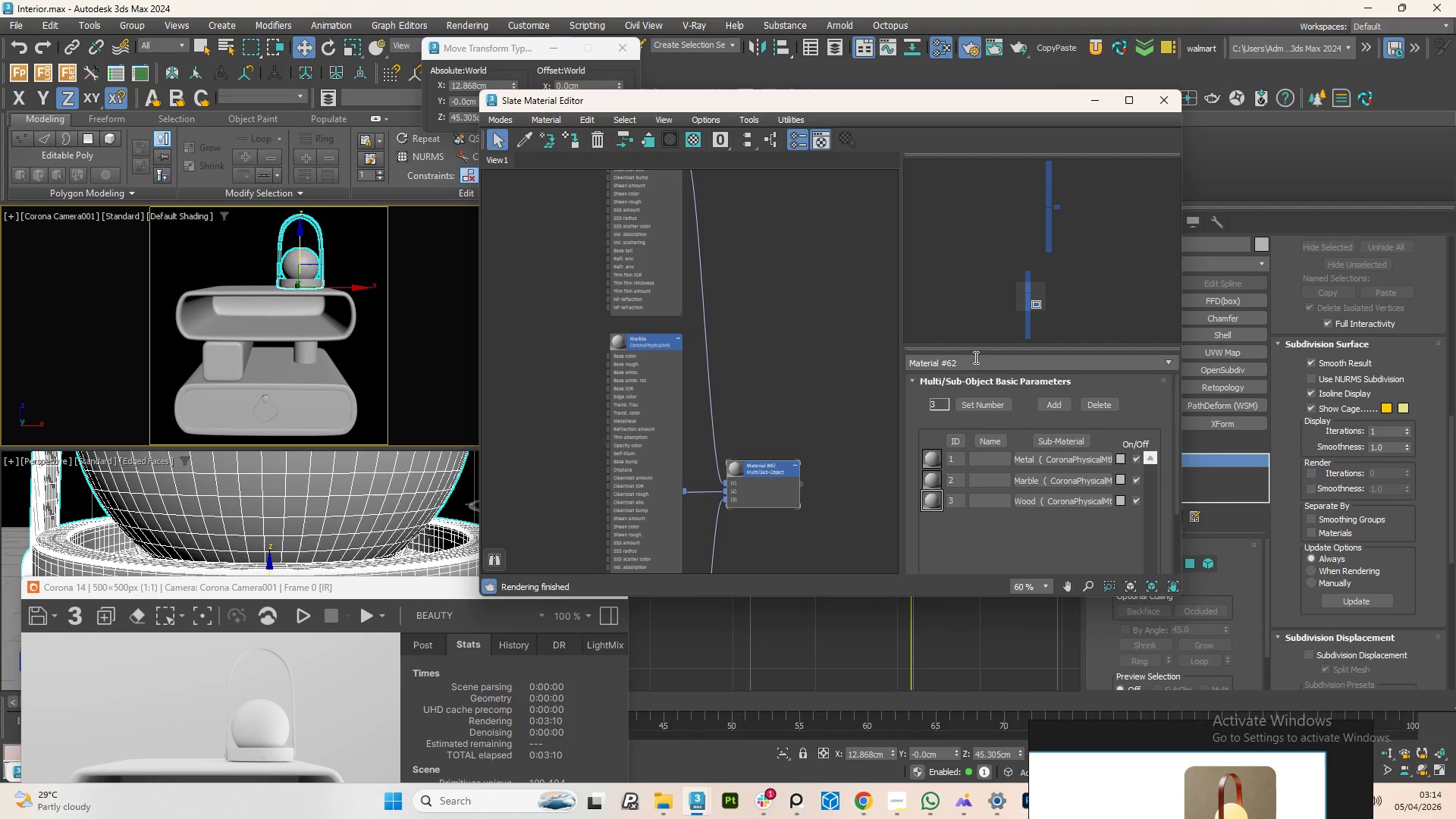 
scroll: coordinate [752, 509], scroll_direction: up, amount: 5.0
 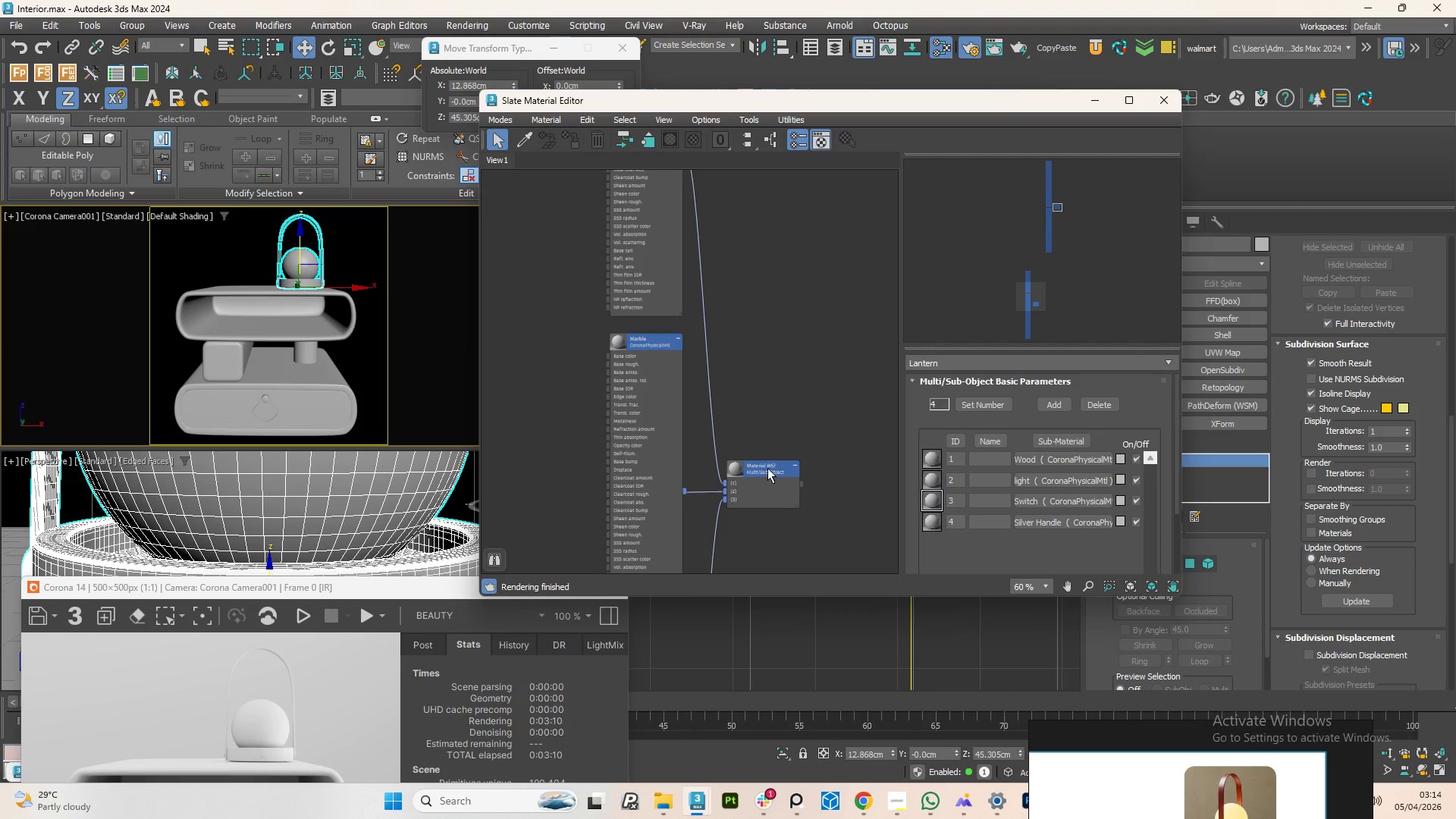 
double_click([974, 357])
 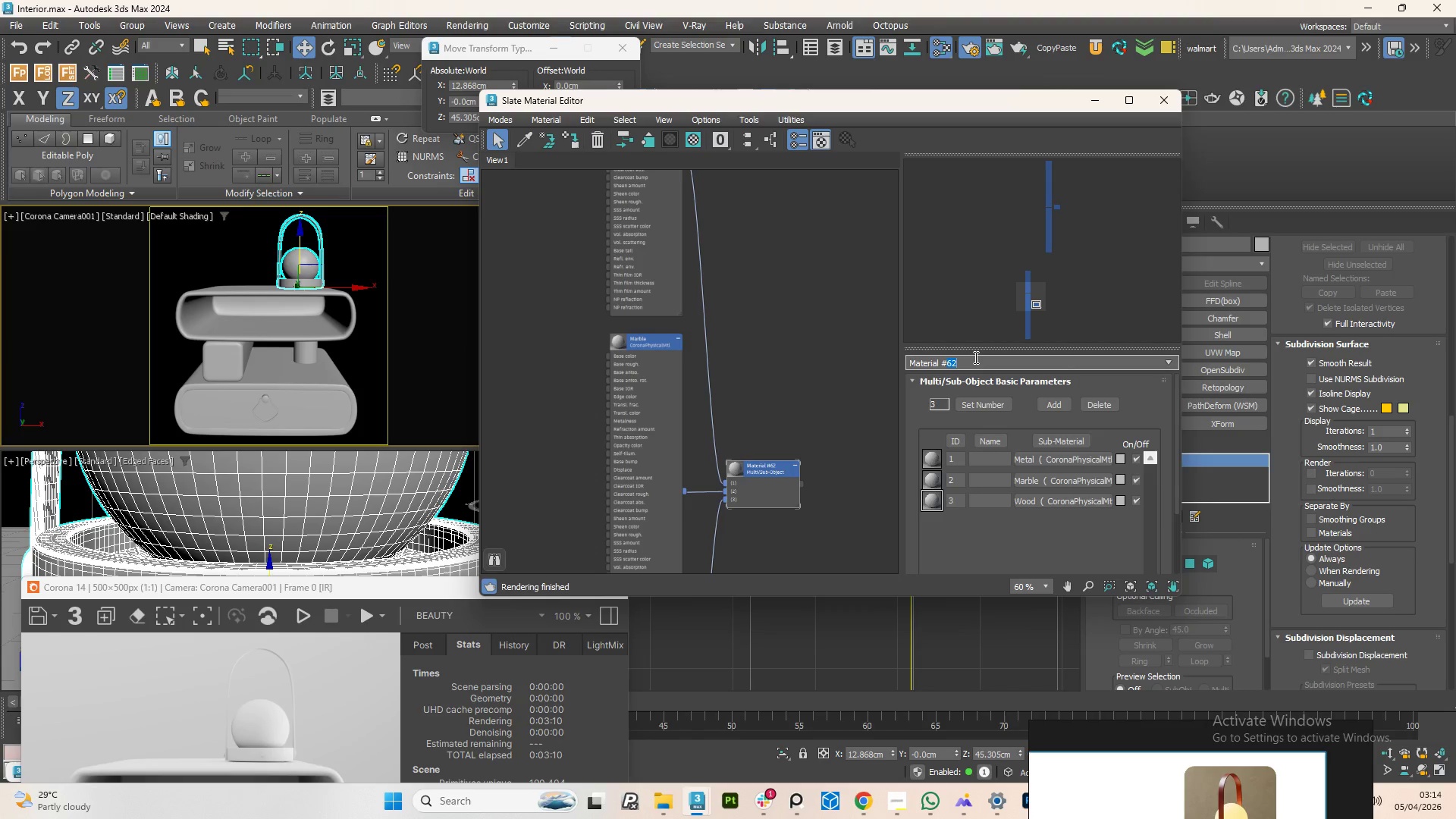 
triple_click([974, 357])
 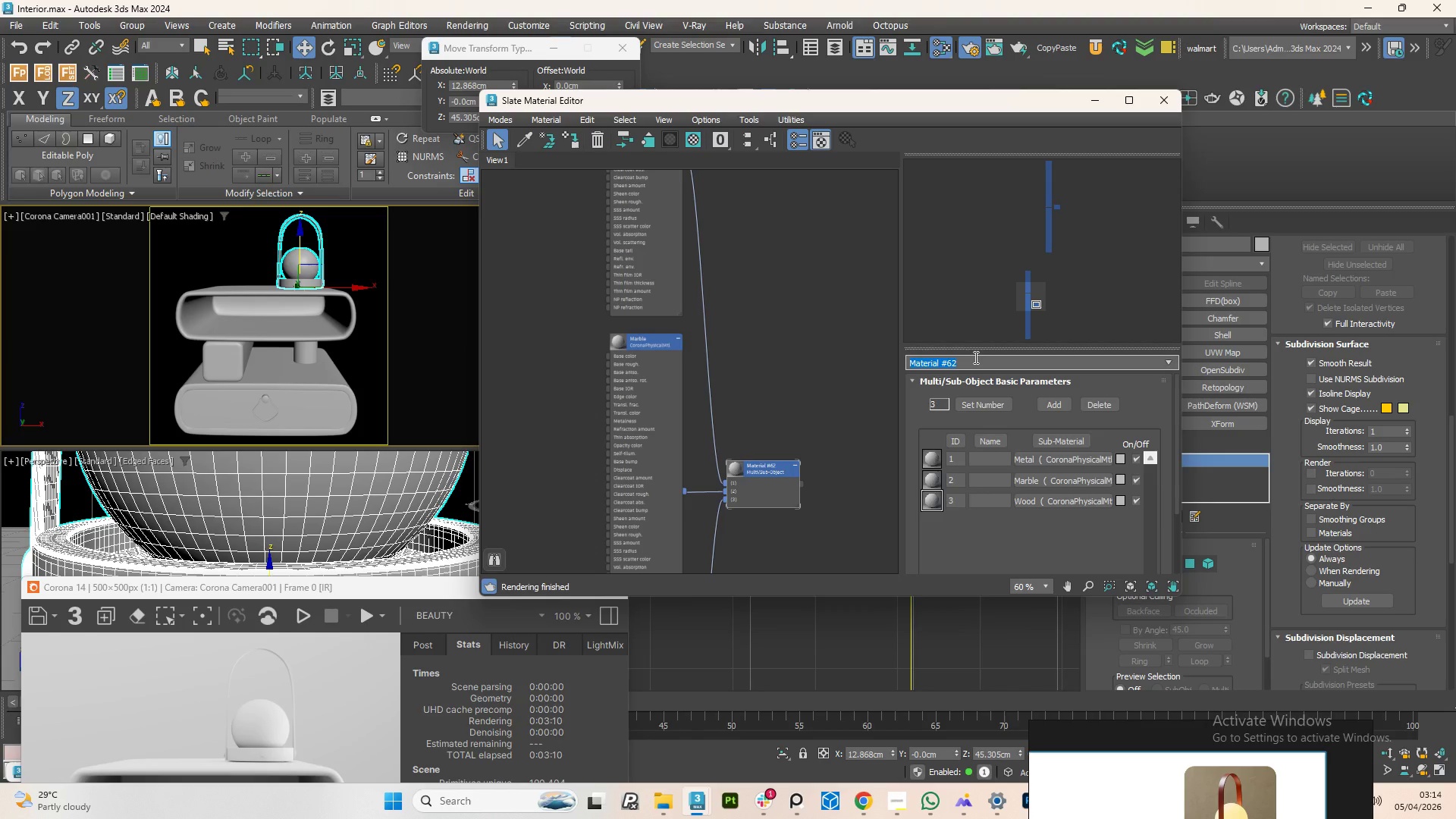 
type(Bedside tABLE)
key(Backspace)
key(Backspace)
key(Backspace)
key(Backspace)
key(Backspace)
type(Tav)
key(Backspace)
type(ble)
 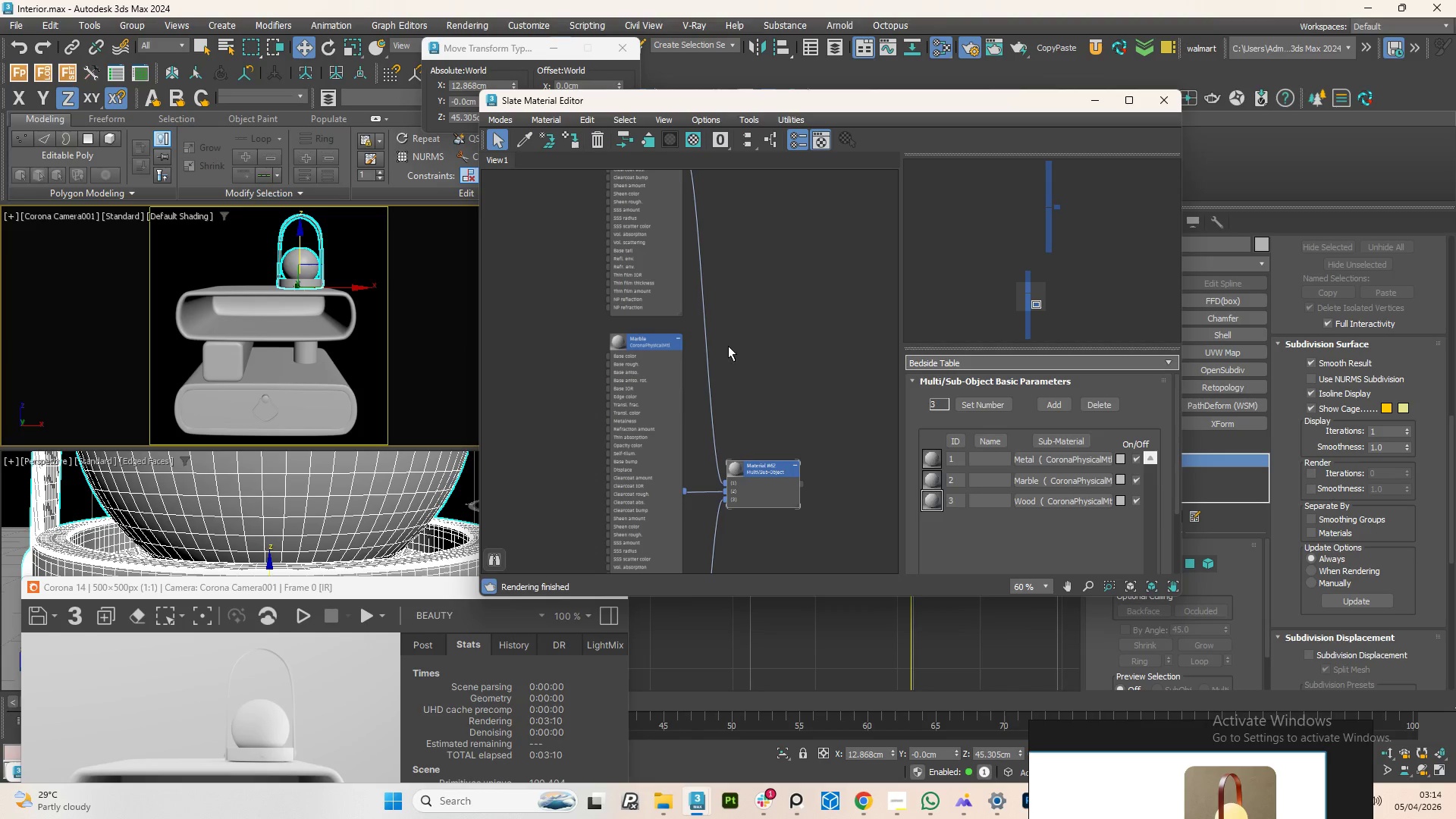 
left_click([762, 334])
 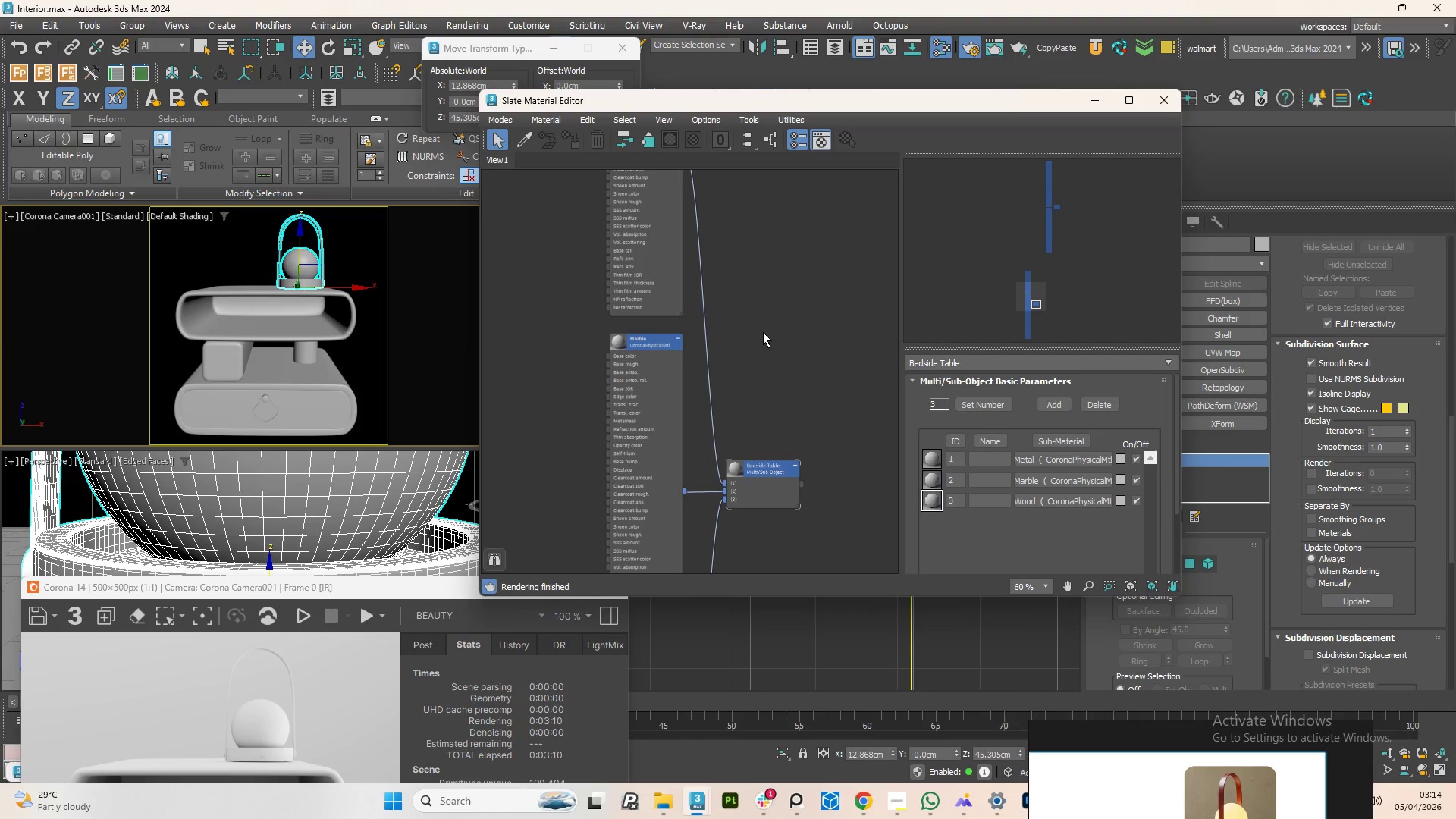 
scroll: coordinate [763, 340], scroll_direction: down, amount: 2.0
 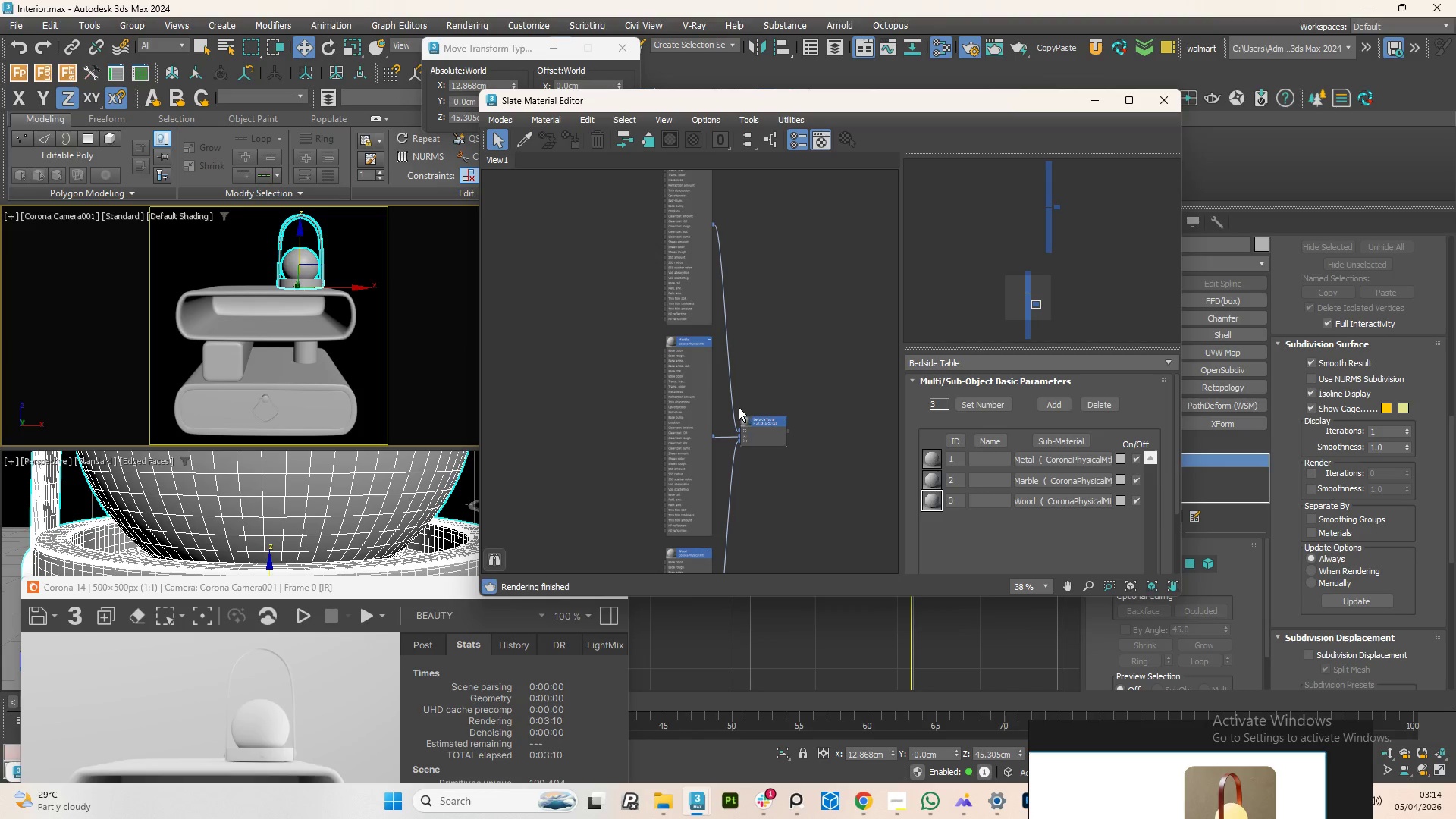 
key(Control+S)
 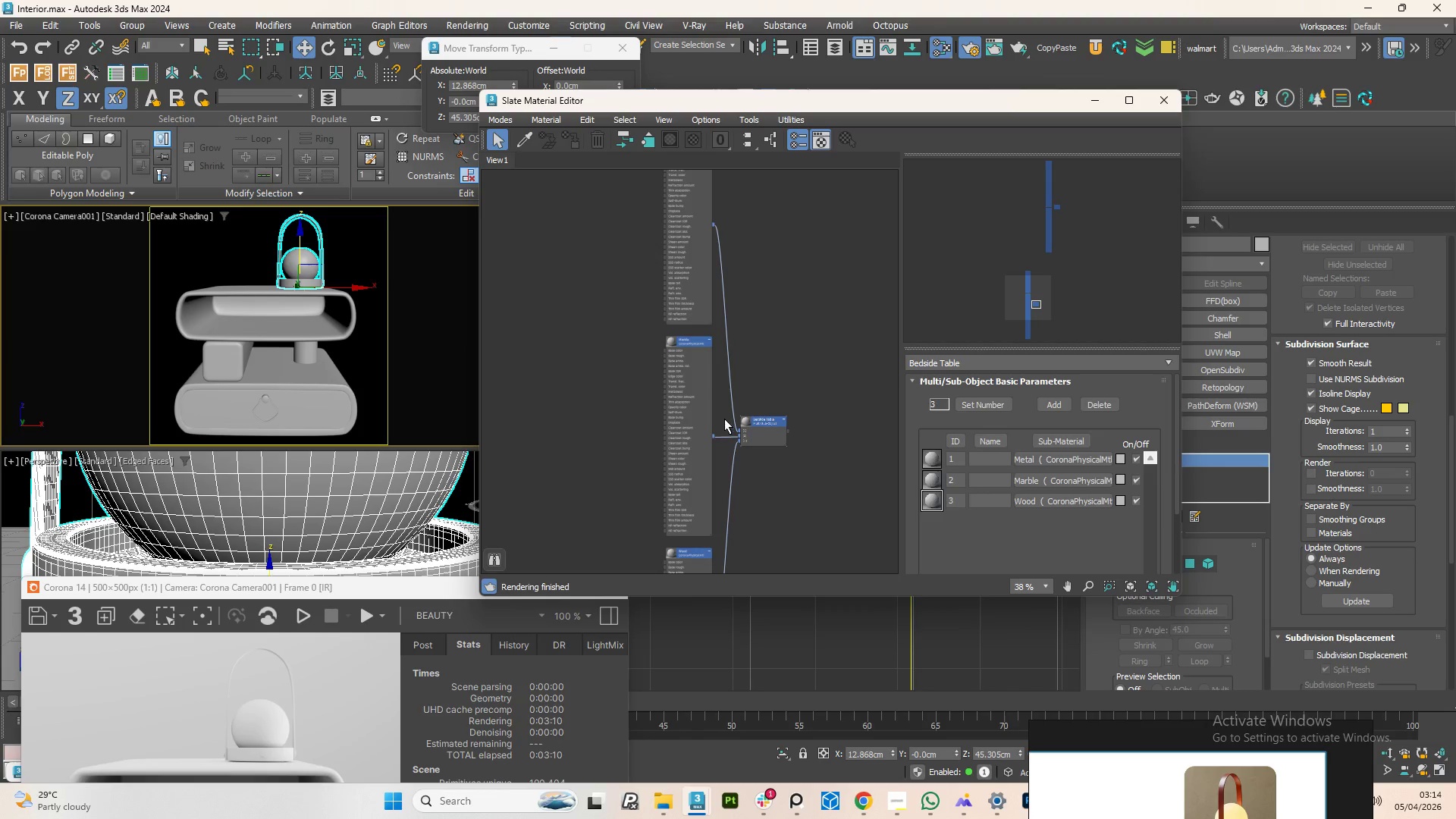 
scroll: coordinate [635, 549], scroll_direction: down, amount: 3.0
 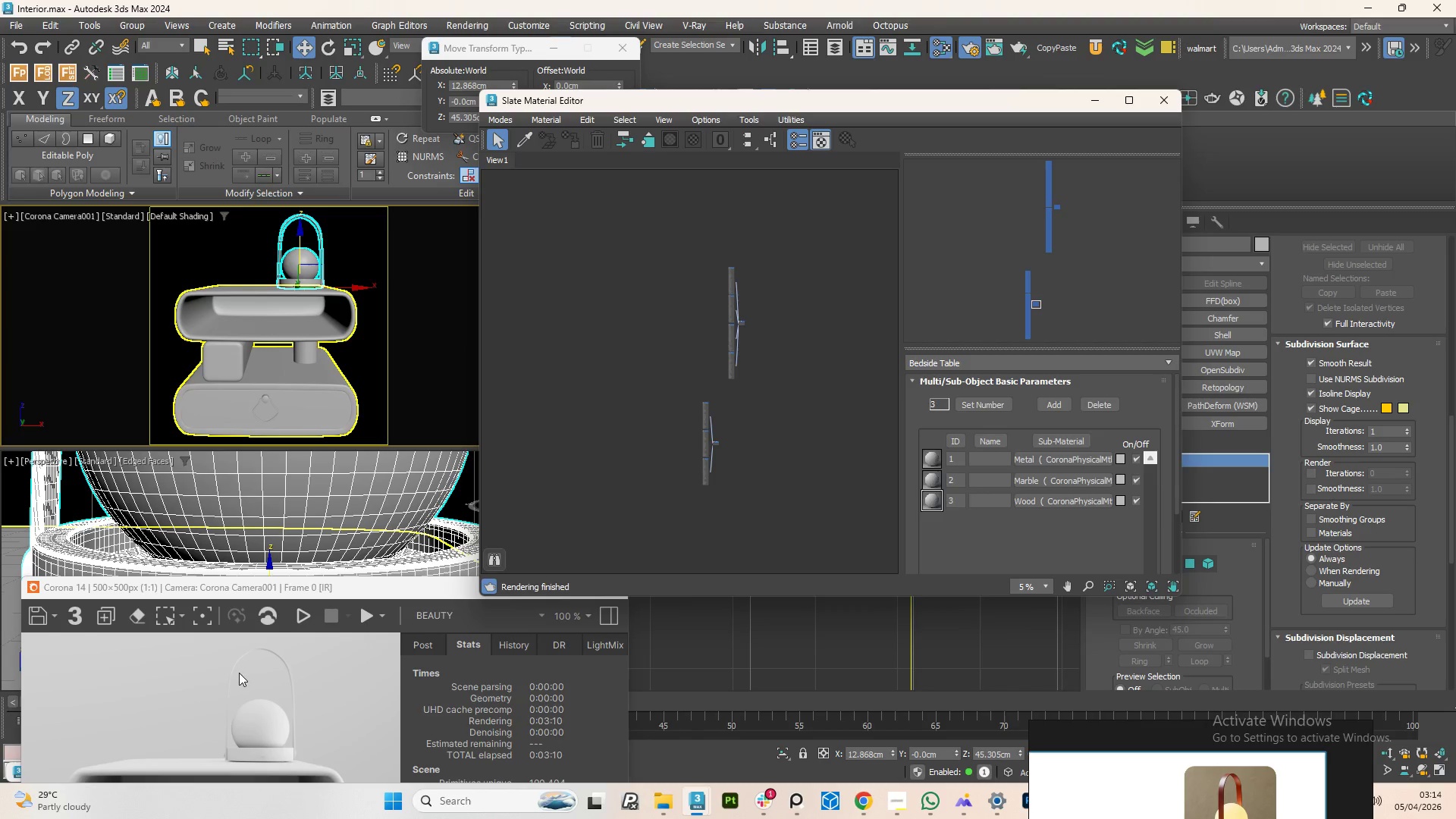 
left_click_drag(start_coordinate=[231, 589], to_coordinate=[213, 273])
 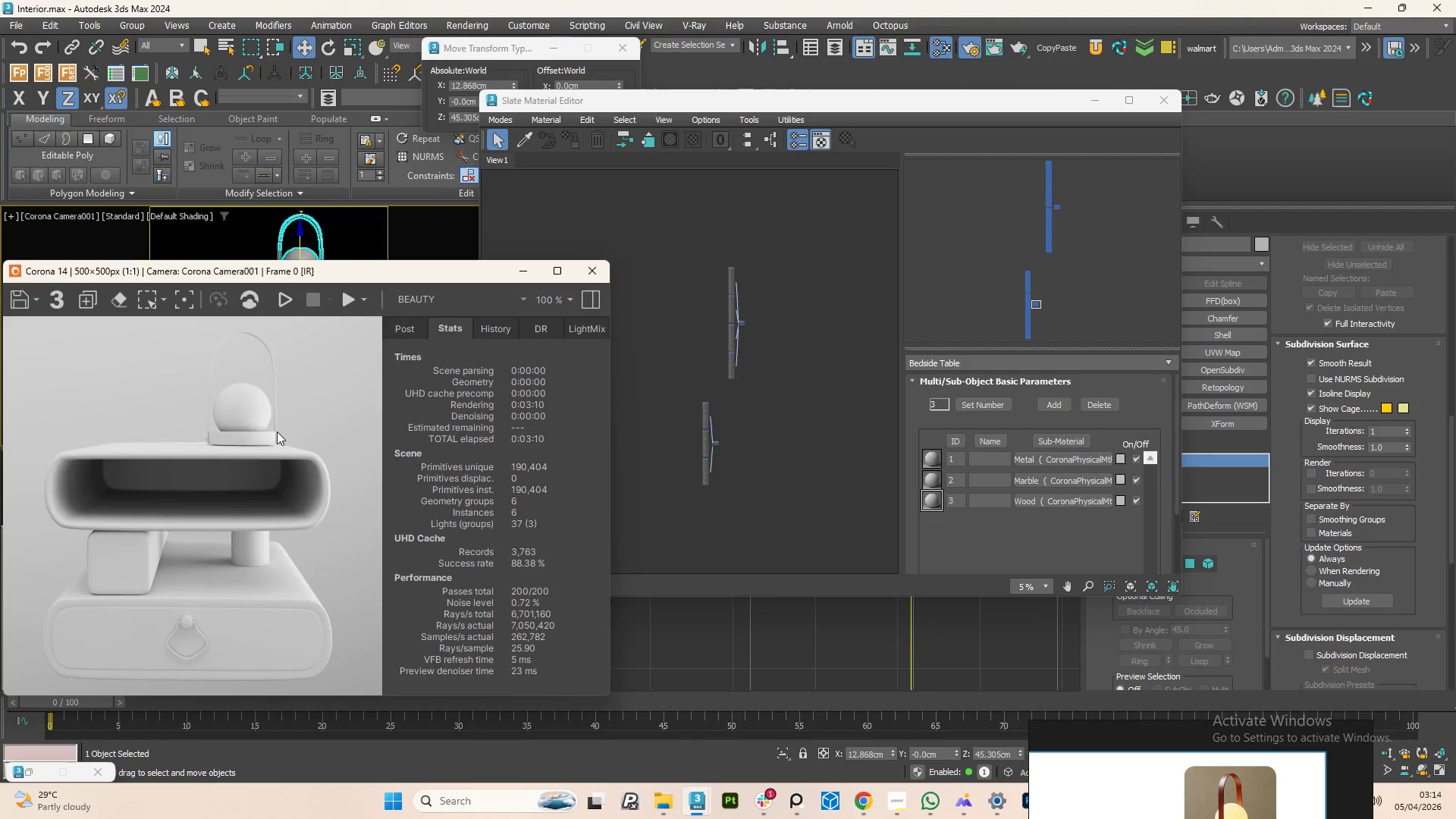 
scroll: coordinate [277, 433], scroll_direction: down, amount: 1.0
 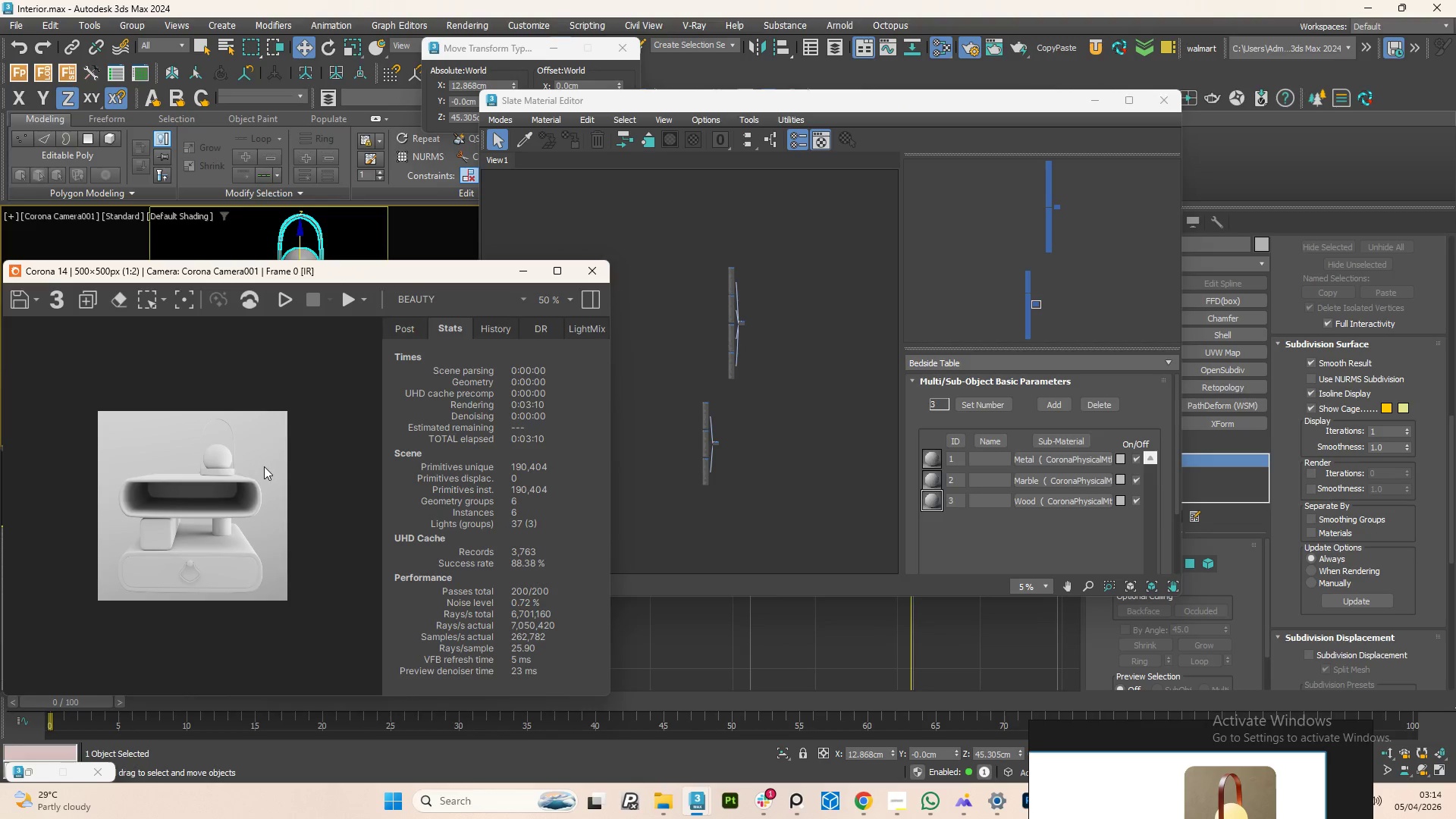 
scroll: coordinate [264, 466], scroll_direction: up, amount: 1.0
 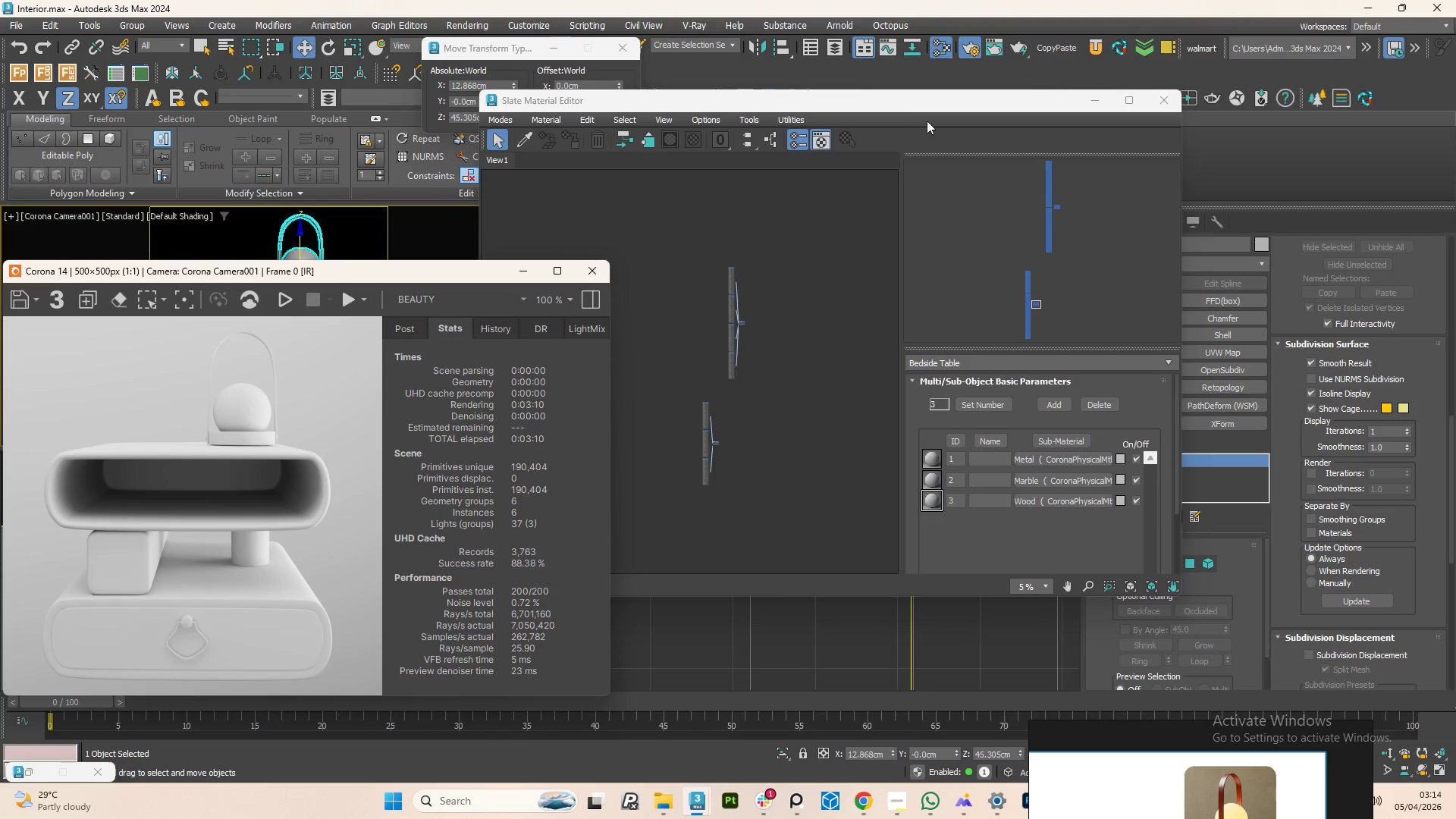 
left_click_drag(start_coordinate=[918, 110], to_coordinate=[1012, 104])
 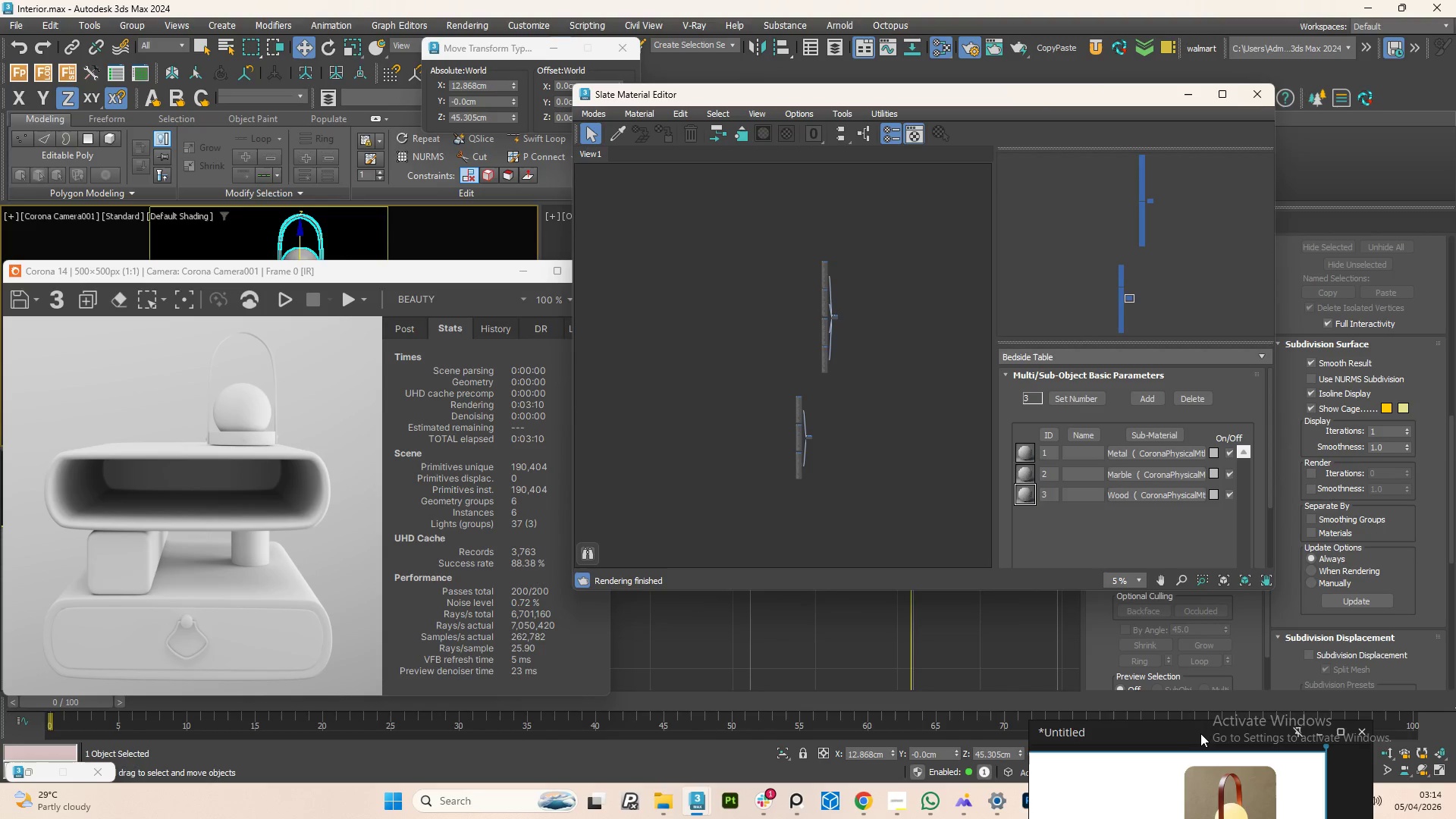 
left_click_drag(start_coordinate=[1199, 733], to_coordinate=[238, 67])
 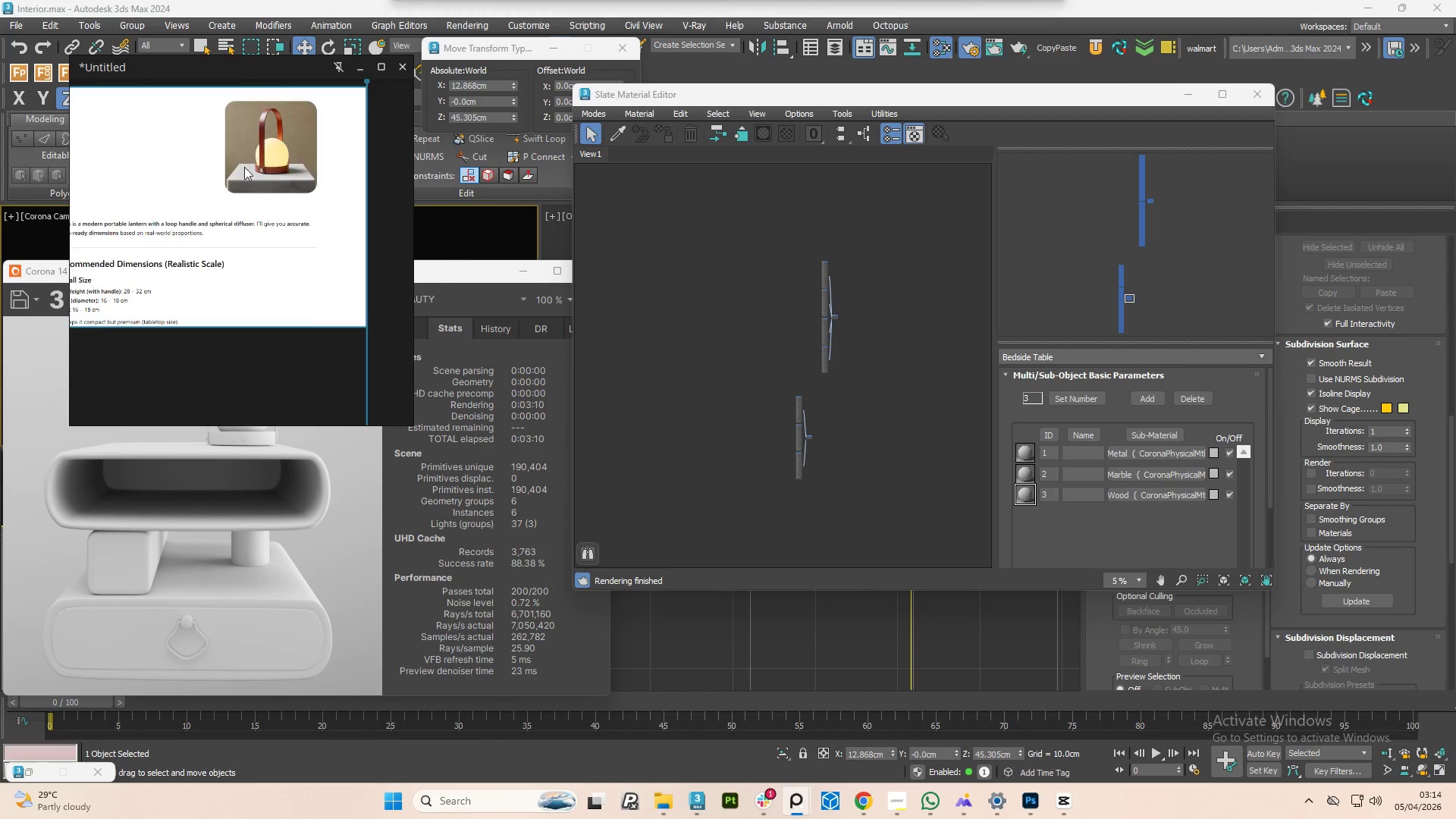 
scroll: coordinate [181, 288], scroll_direction: down, amount: 5.0
 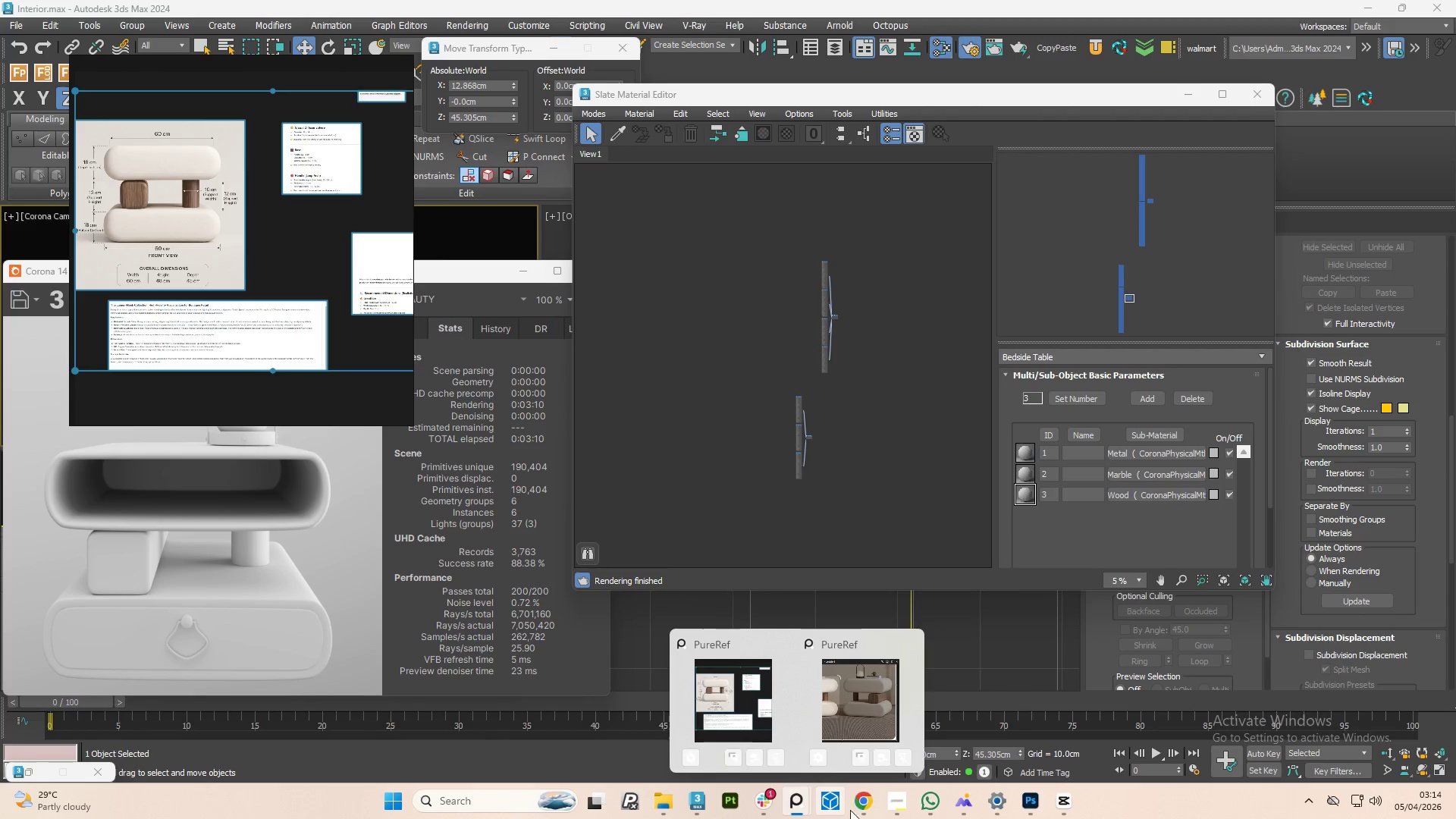 
wait(5.65)
 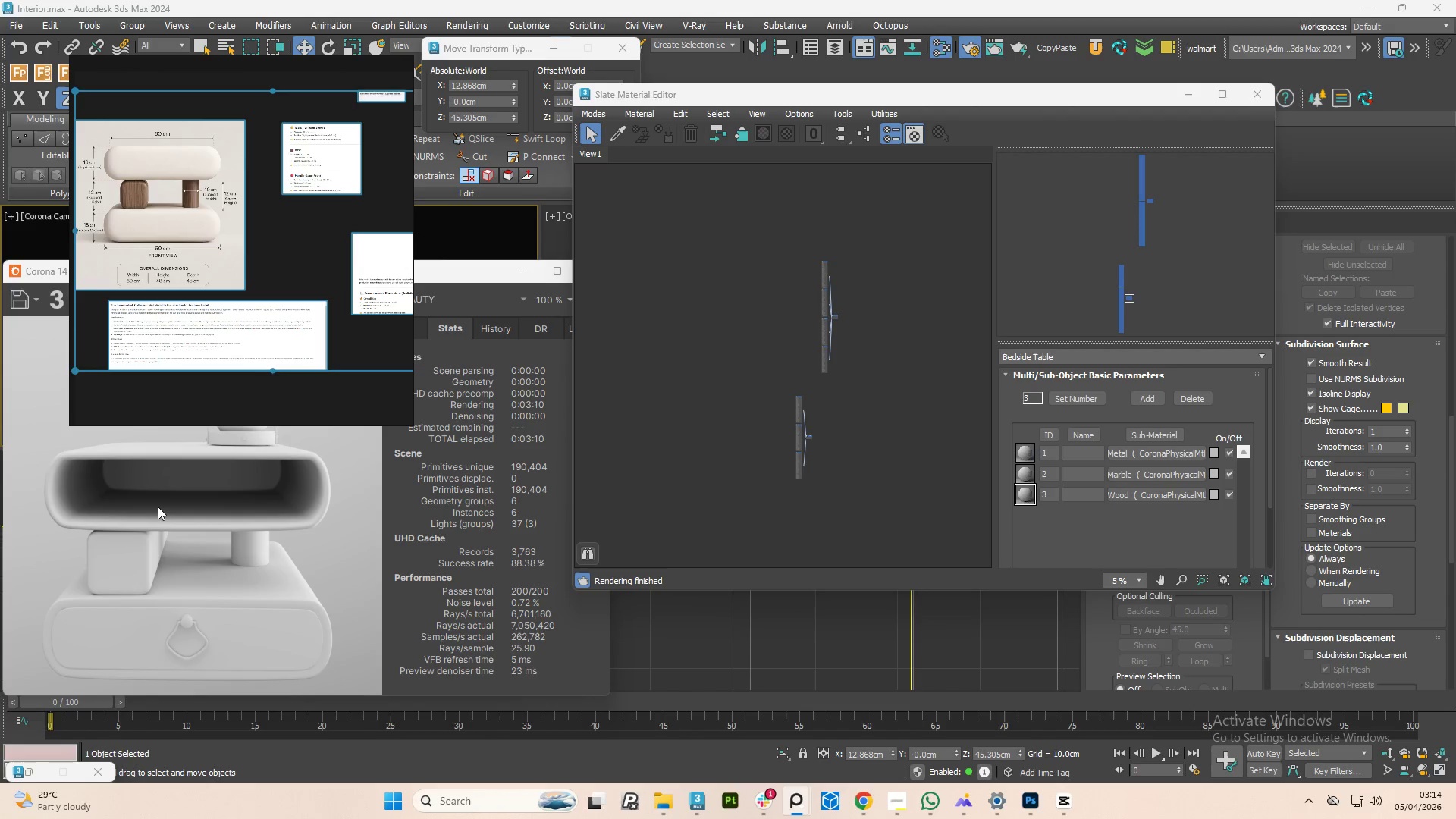 
left_click([900, 809])
 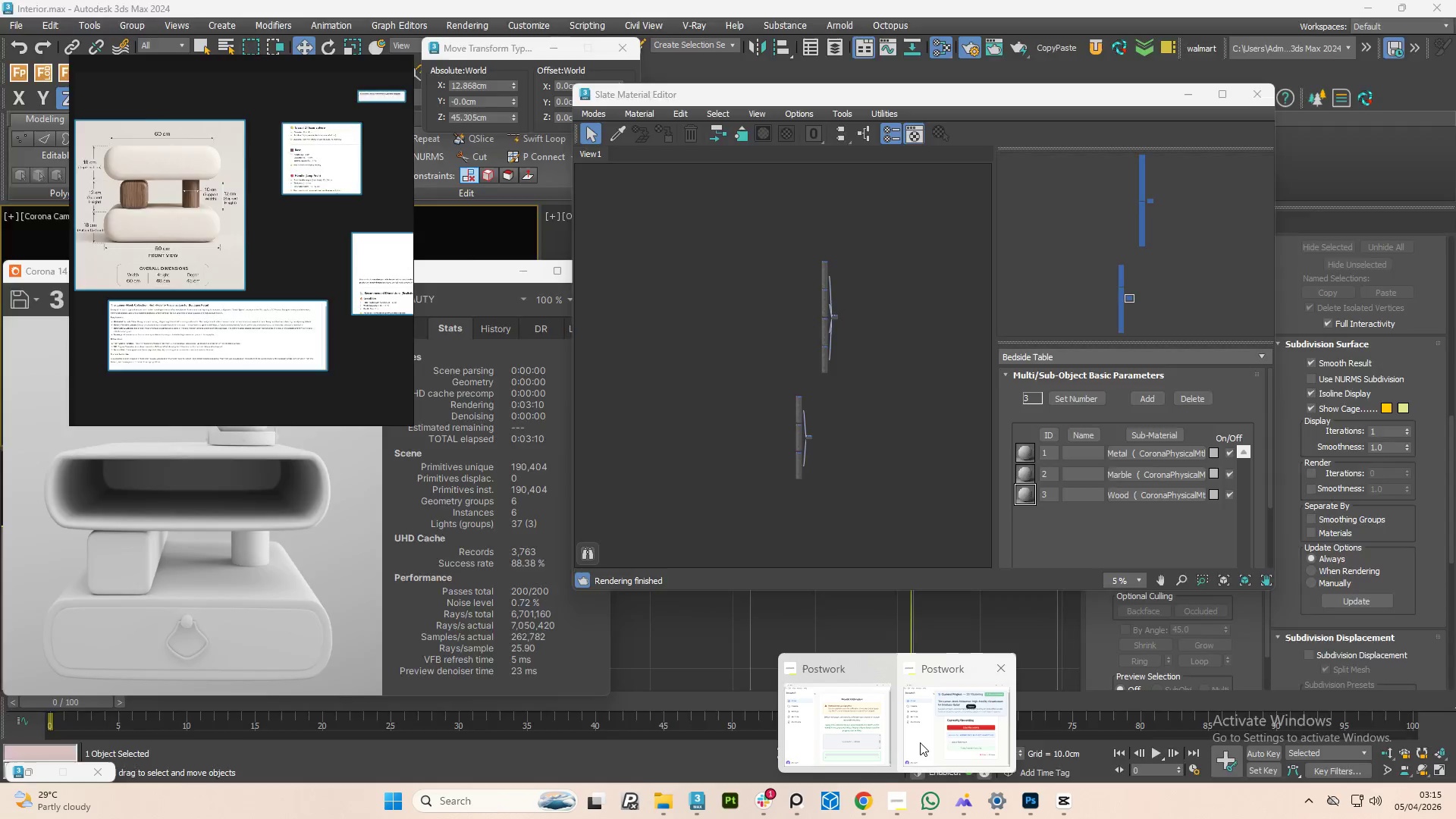 
left_click([920, 742])